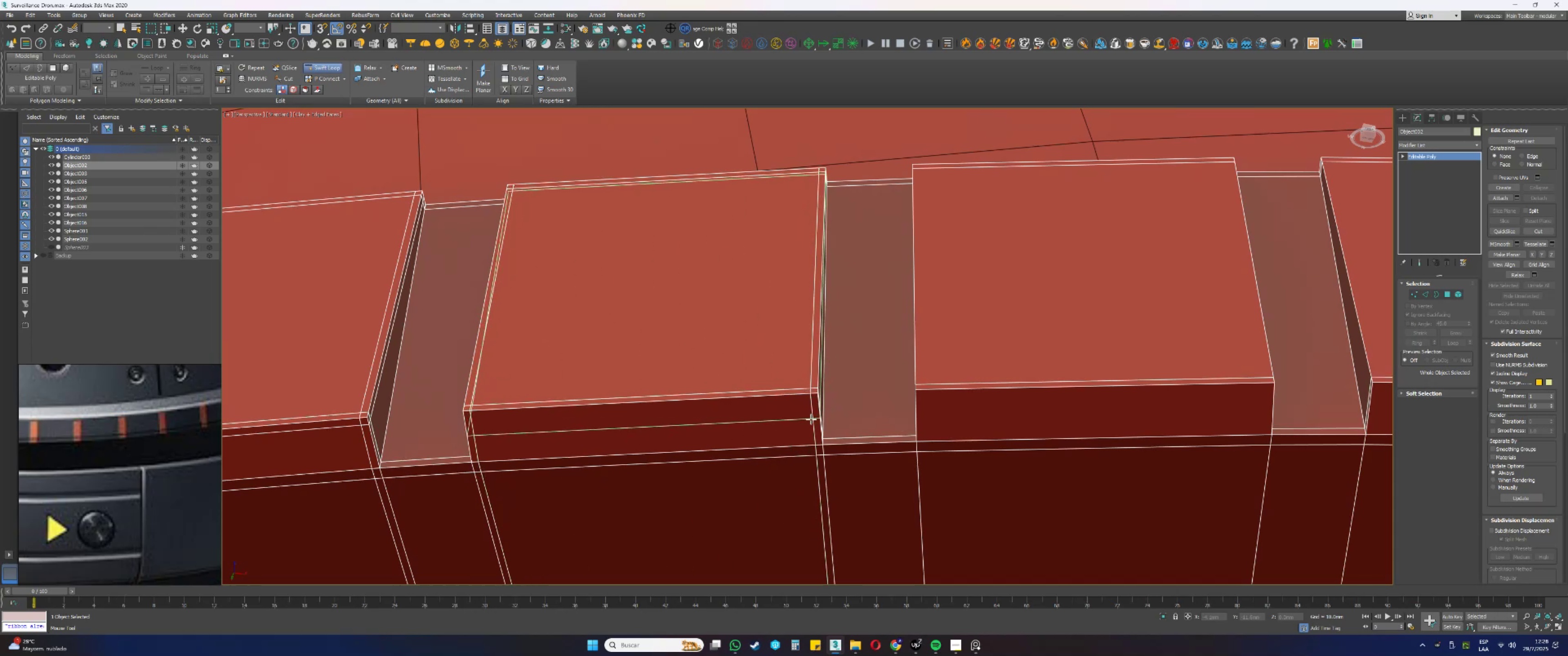 
hold_key(key=ControlLeft, duration=1.42)
hold_key(key=AltLeft, duration=1.39)
left_click_drag(start_coordinate=[805, 419], to_coordinate=[790, 400])
 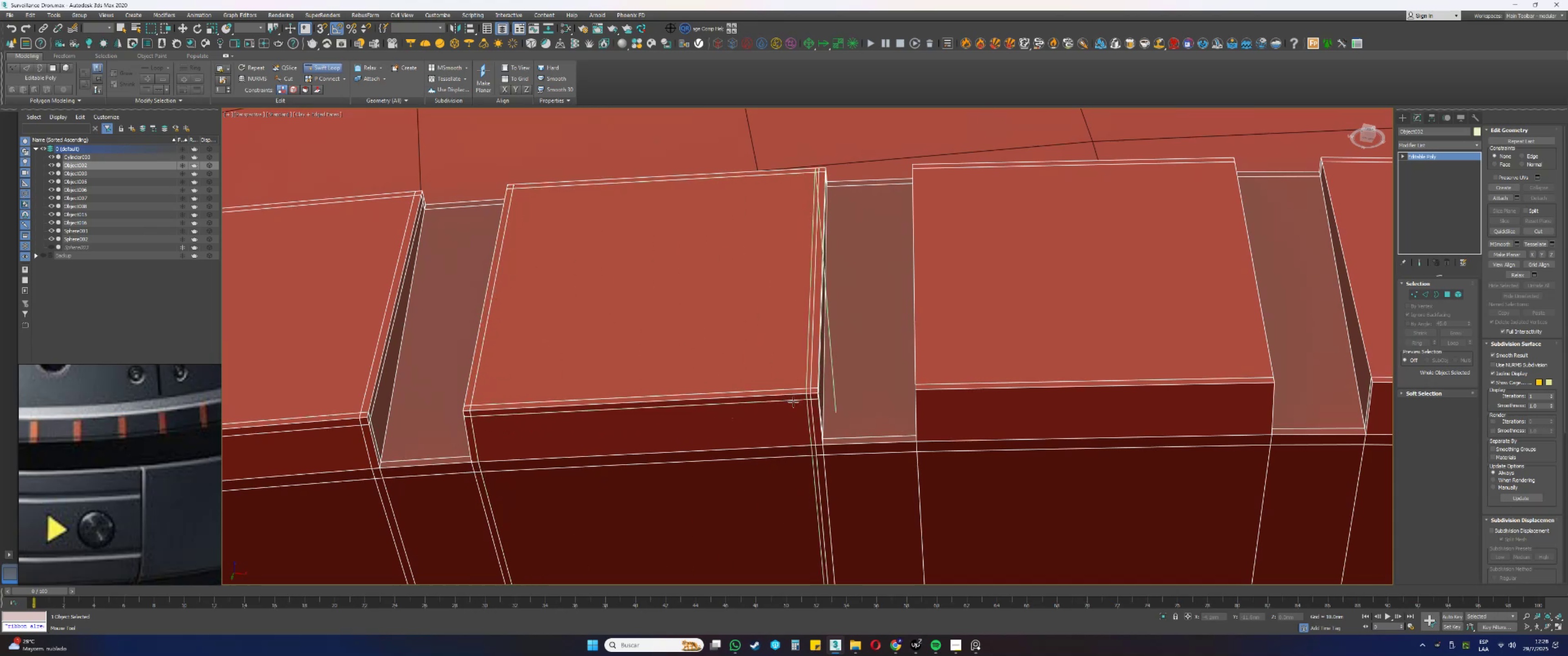 
key(Alt+AltLeft)
 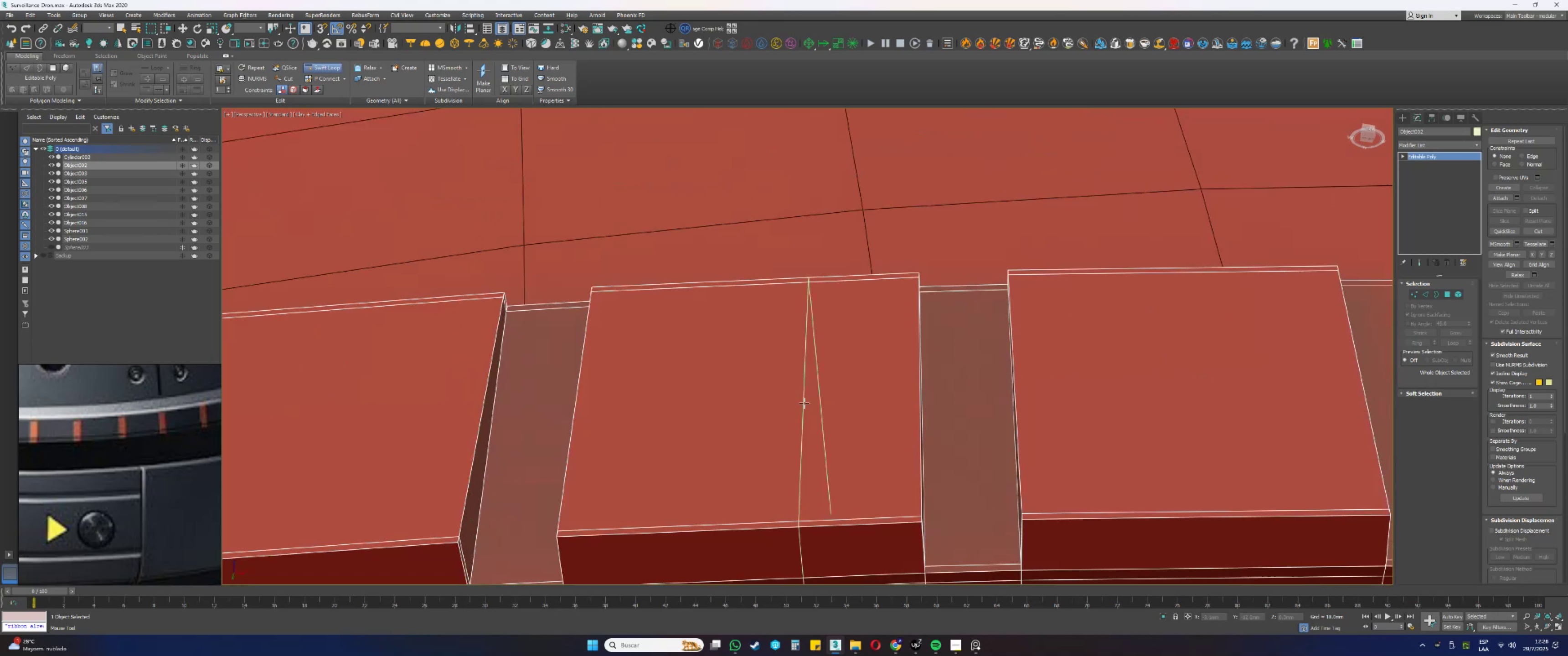 
scroll: coordinate [797, 396], scroll_direction: down, amount: 8.0
 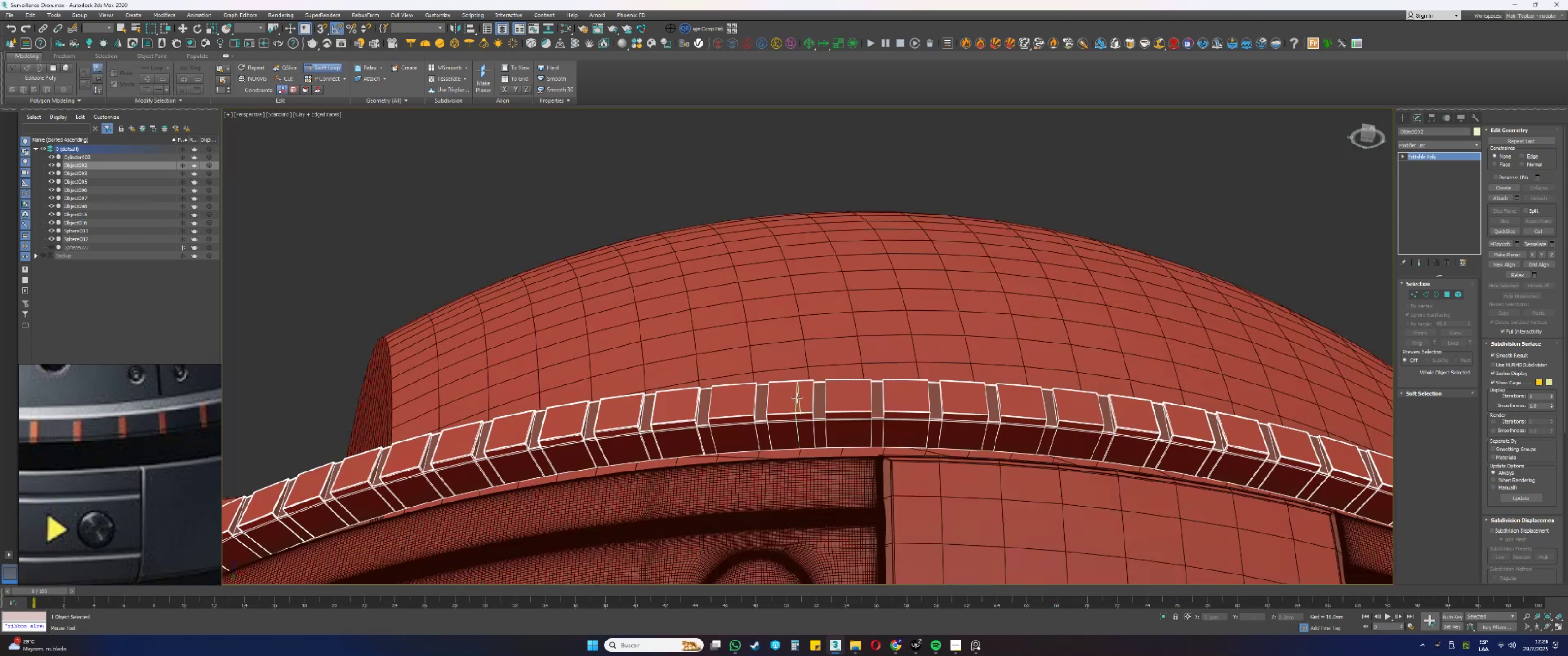 
key(Alt+AltLeft)
 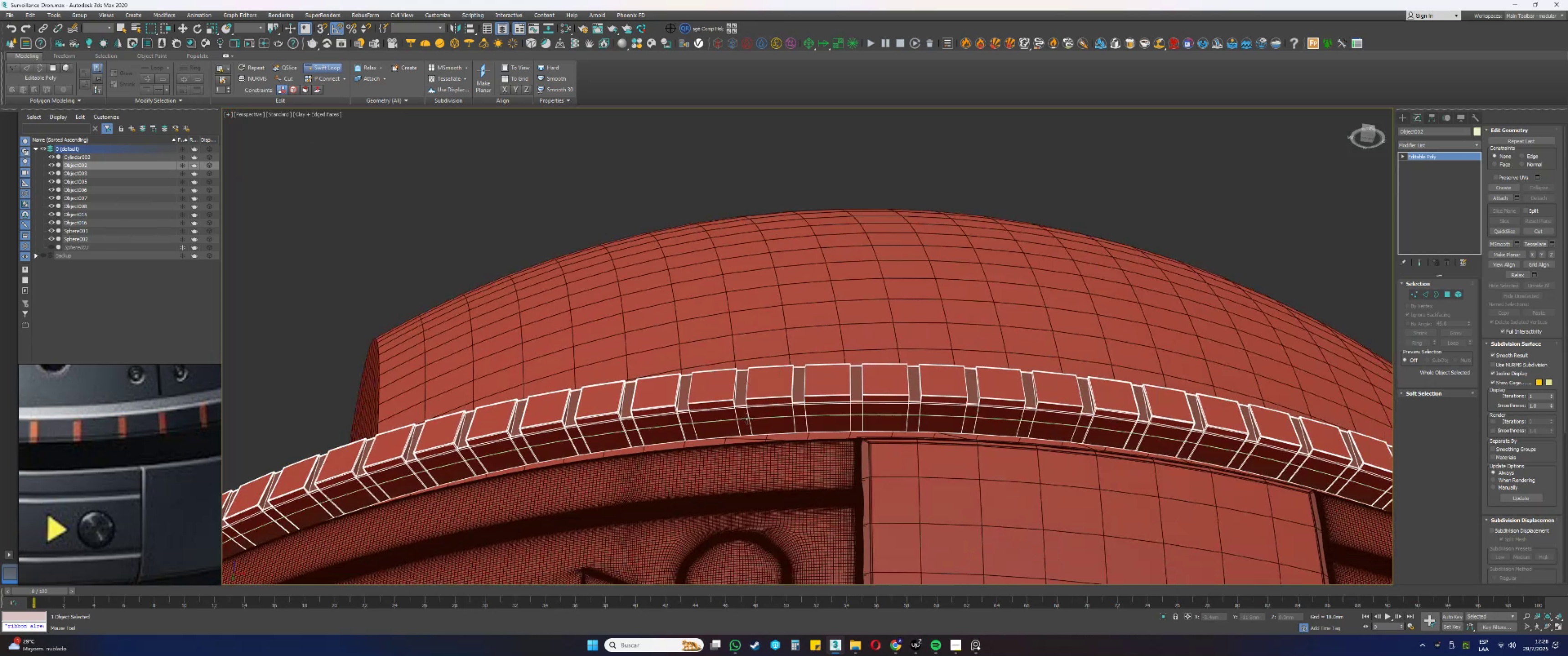 
key(Alt+AltLeft)
 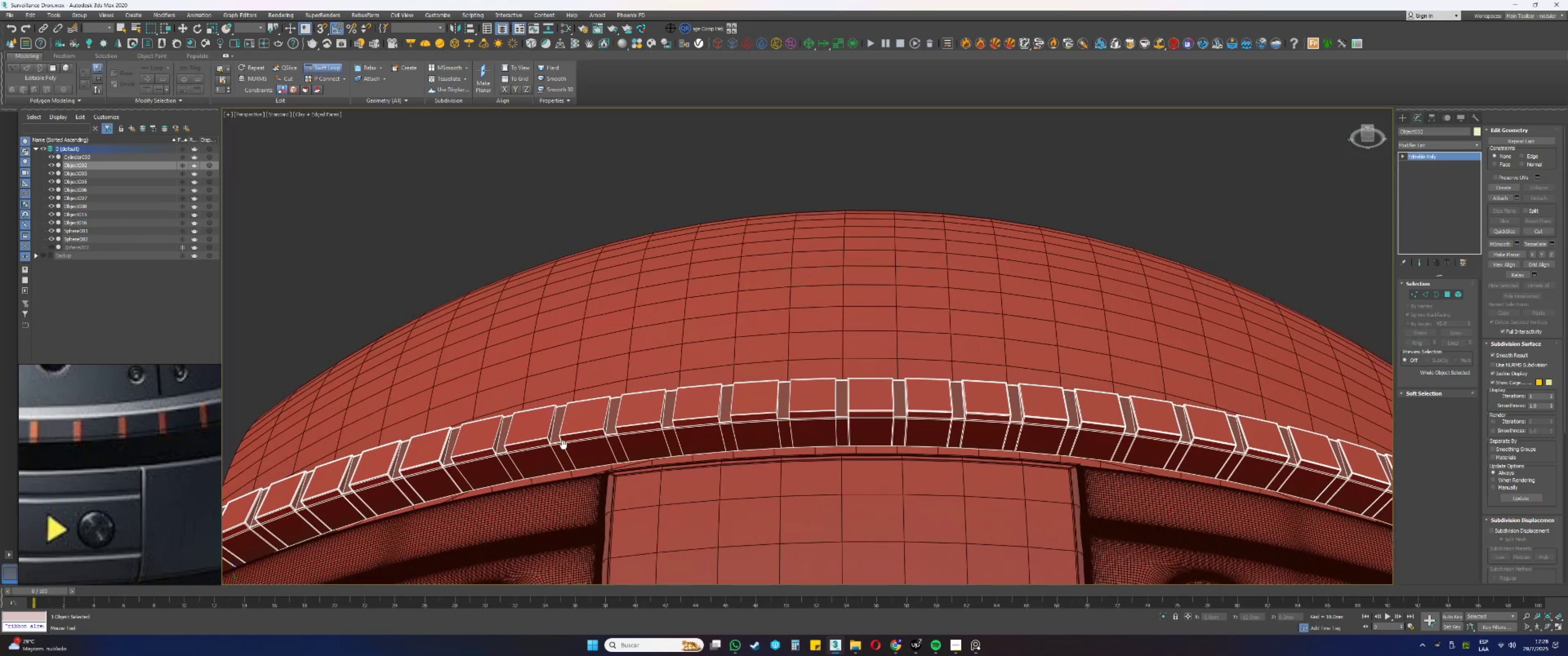 
scroll: coordinate [557, 441], scroll_direction: up, amount: 6.0
 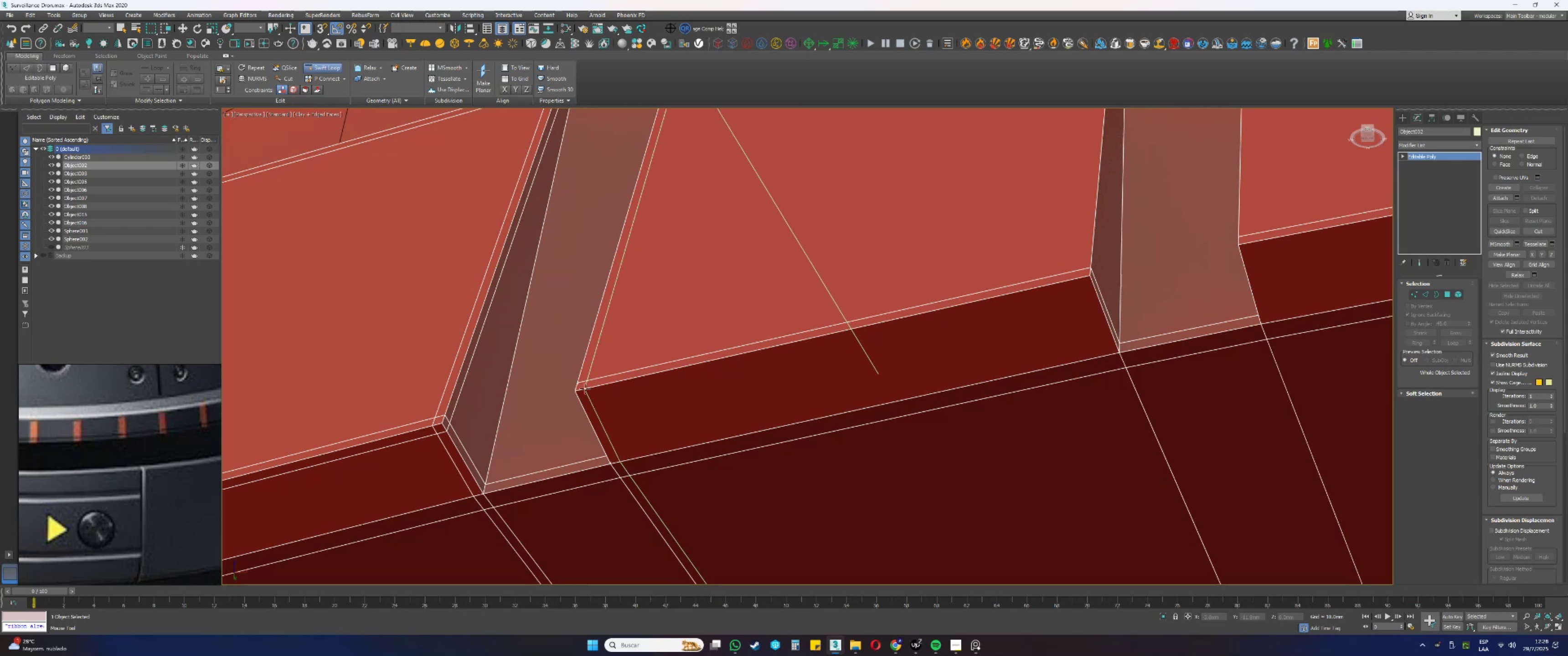 
left_click([586, 388])
 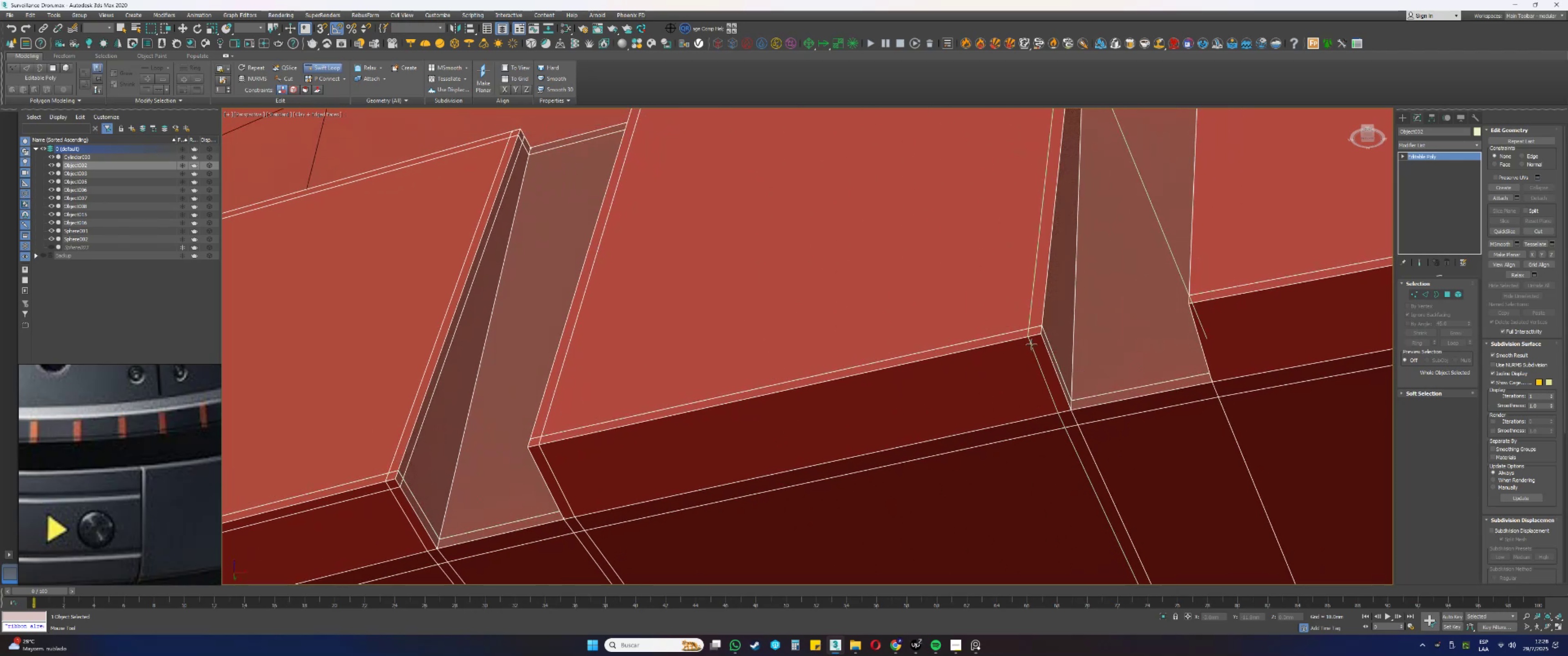 
double_click([1035, 366])
 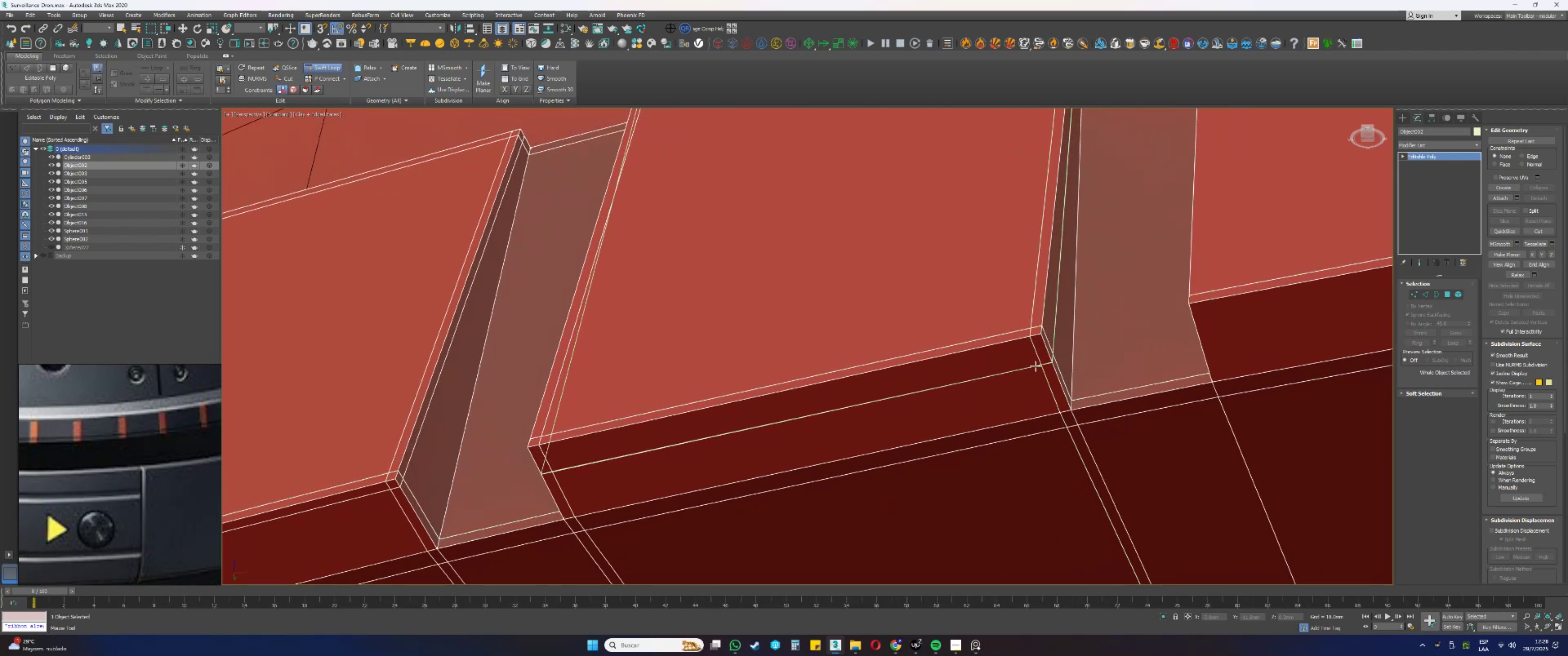 
hold_key(key=ControlLeft, duration=1.26)
hold_key(key=AltLeft, duration=1.24)
left_click_drag(start_coordinate=[1031, 368], to_coordinate=[1022, 349])
 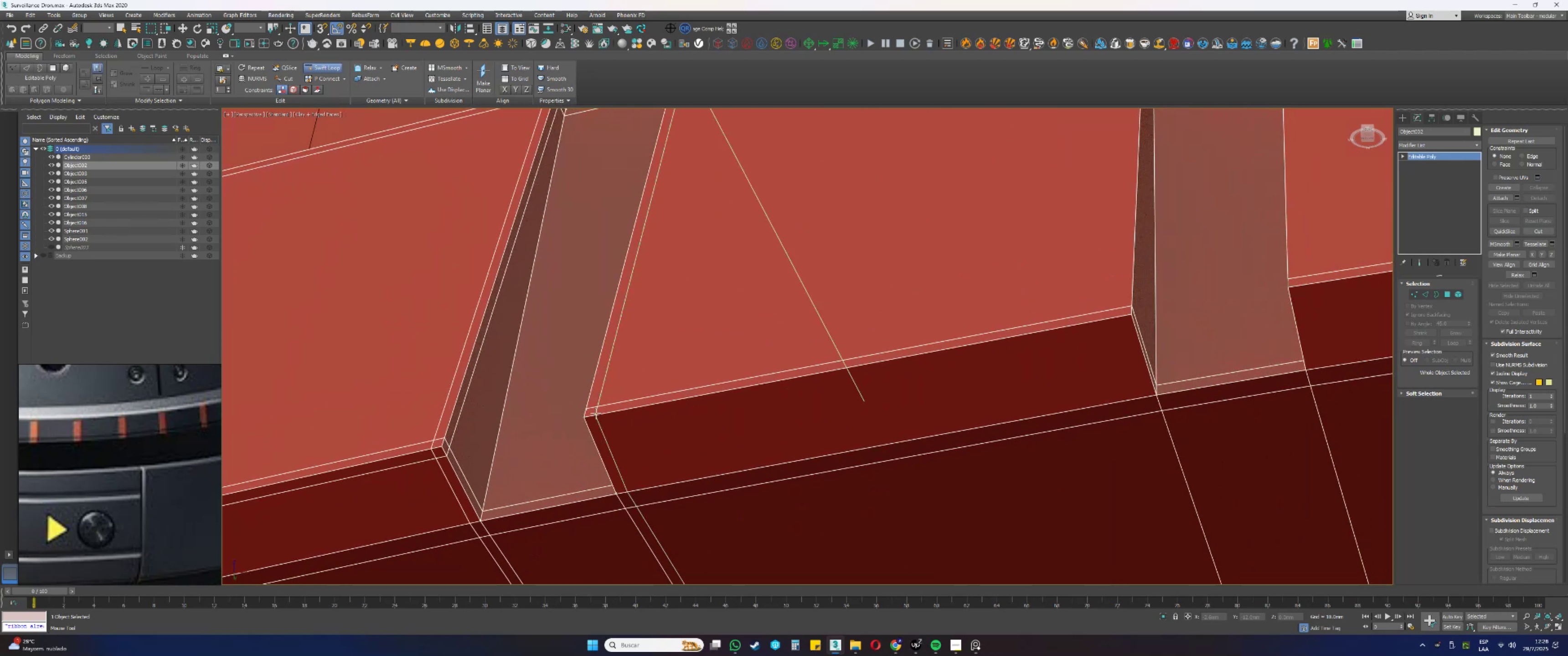 
left_click([598, 414])
 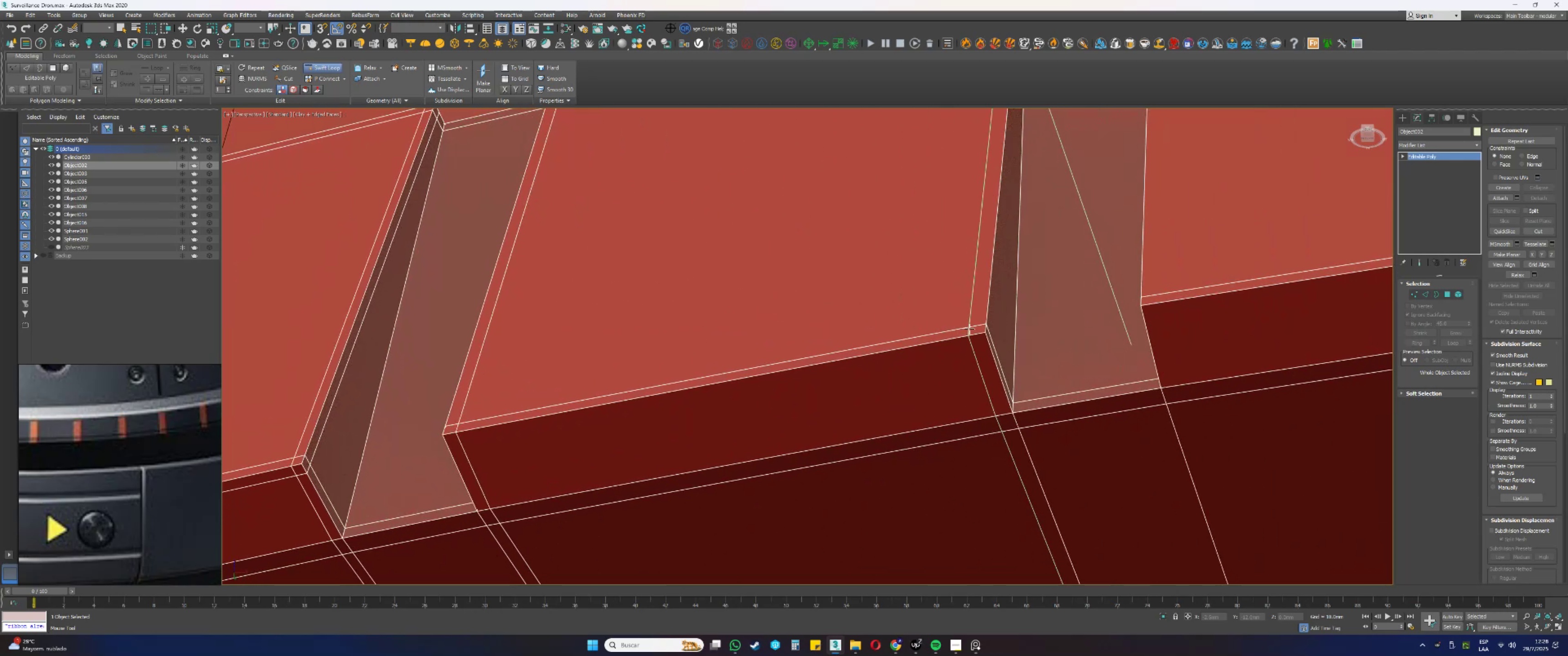 
left_click([974, 328])
 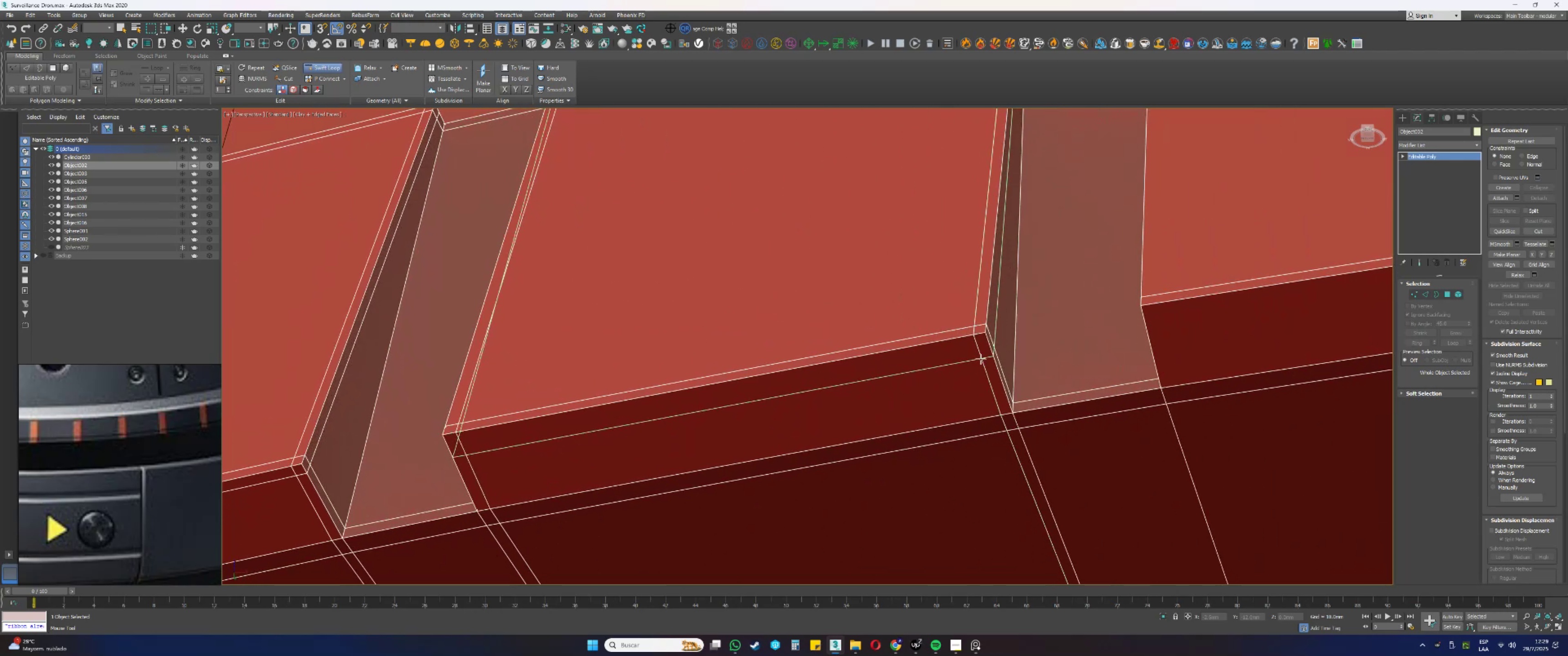 
left_click([980, 359])
 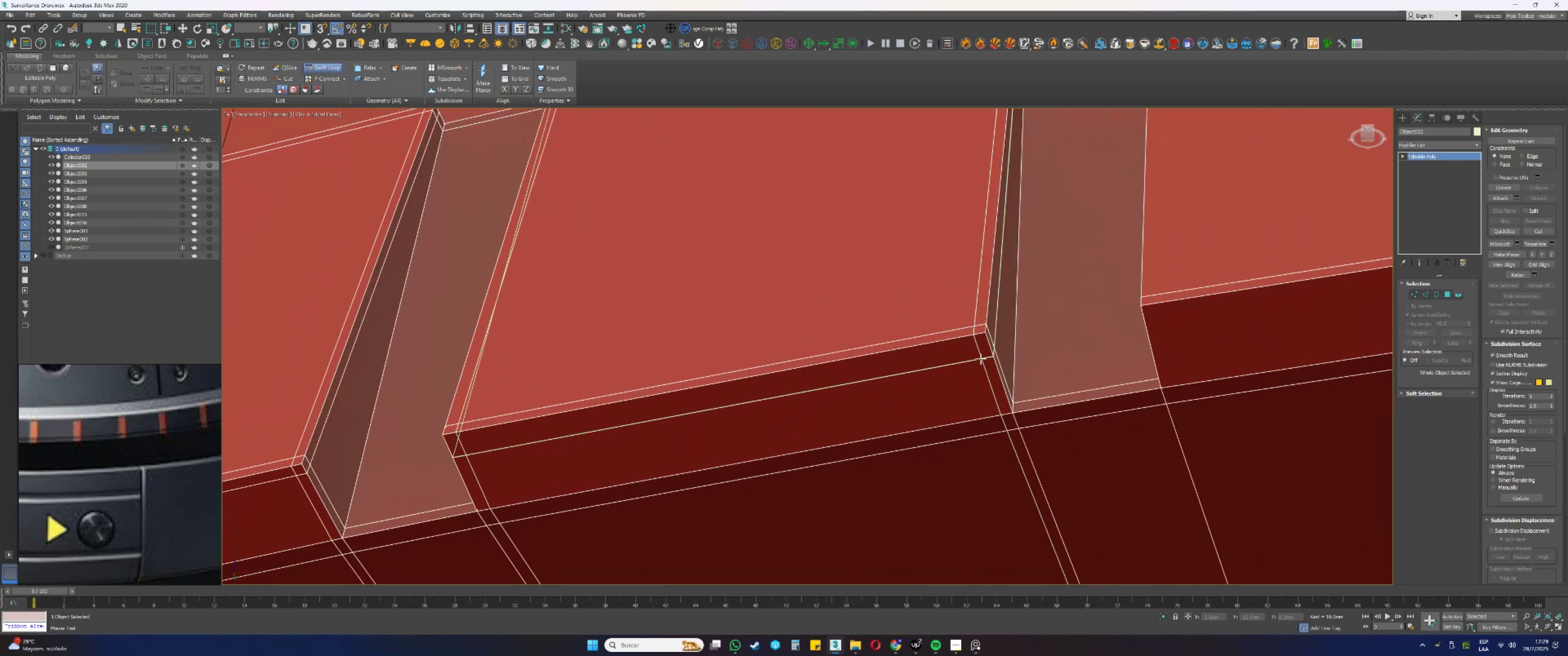 
hold_key(key=ControlLeft, duration=1.17)
hold_key(key=AltLeft, duration=1.06)
left_click_drag(start_coordinate=[972, 361], to_coordinate=[967, 347])
 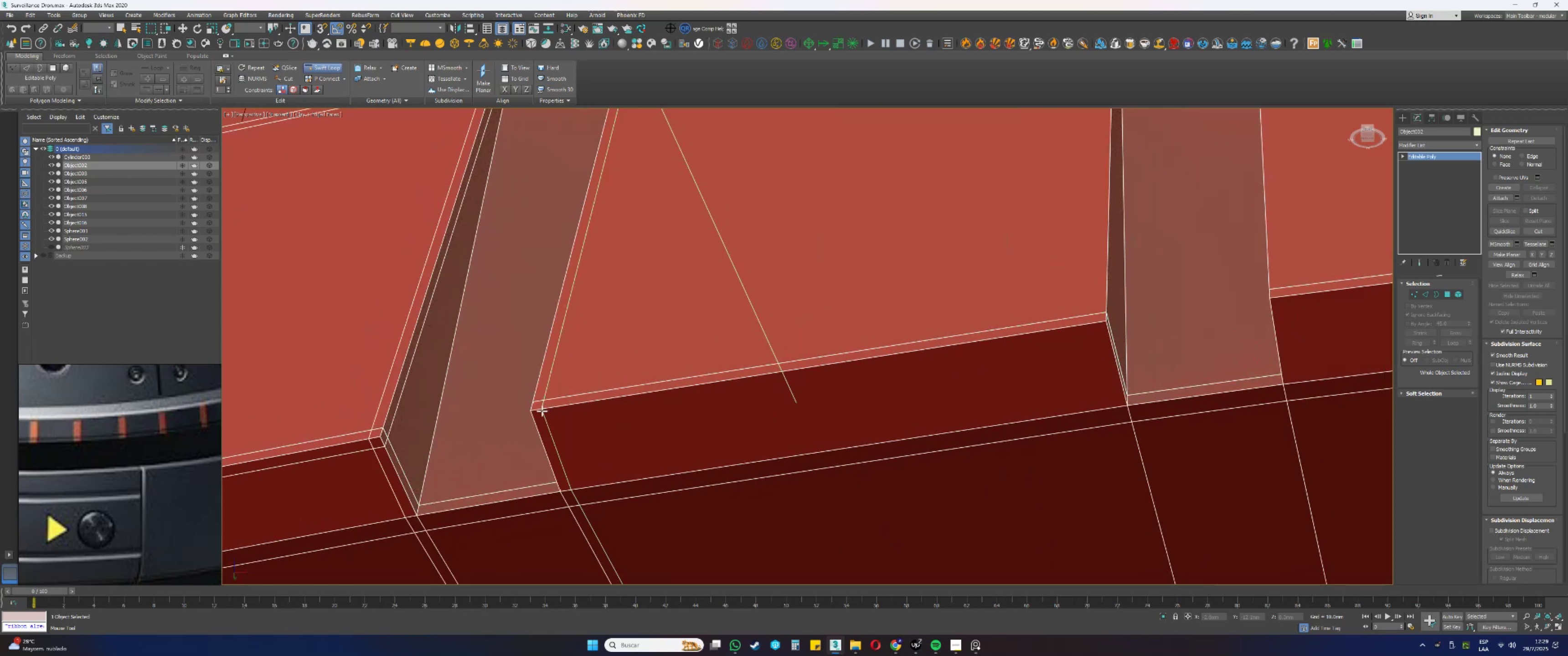 
left_click([542, 411])
 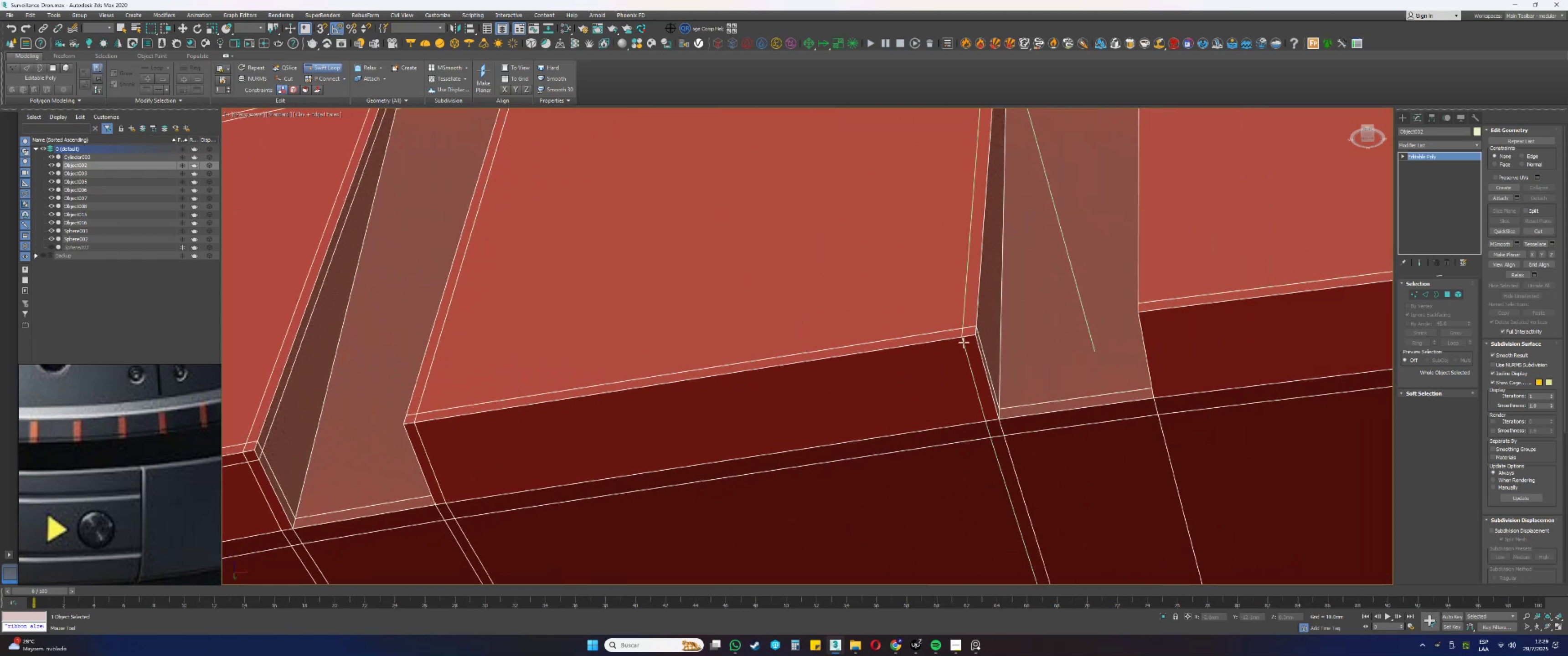 
left_click([965, 342])
 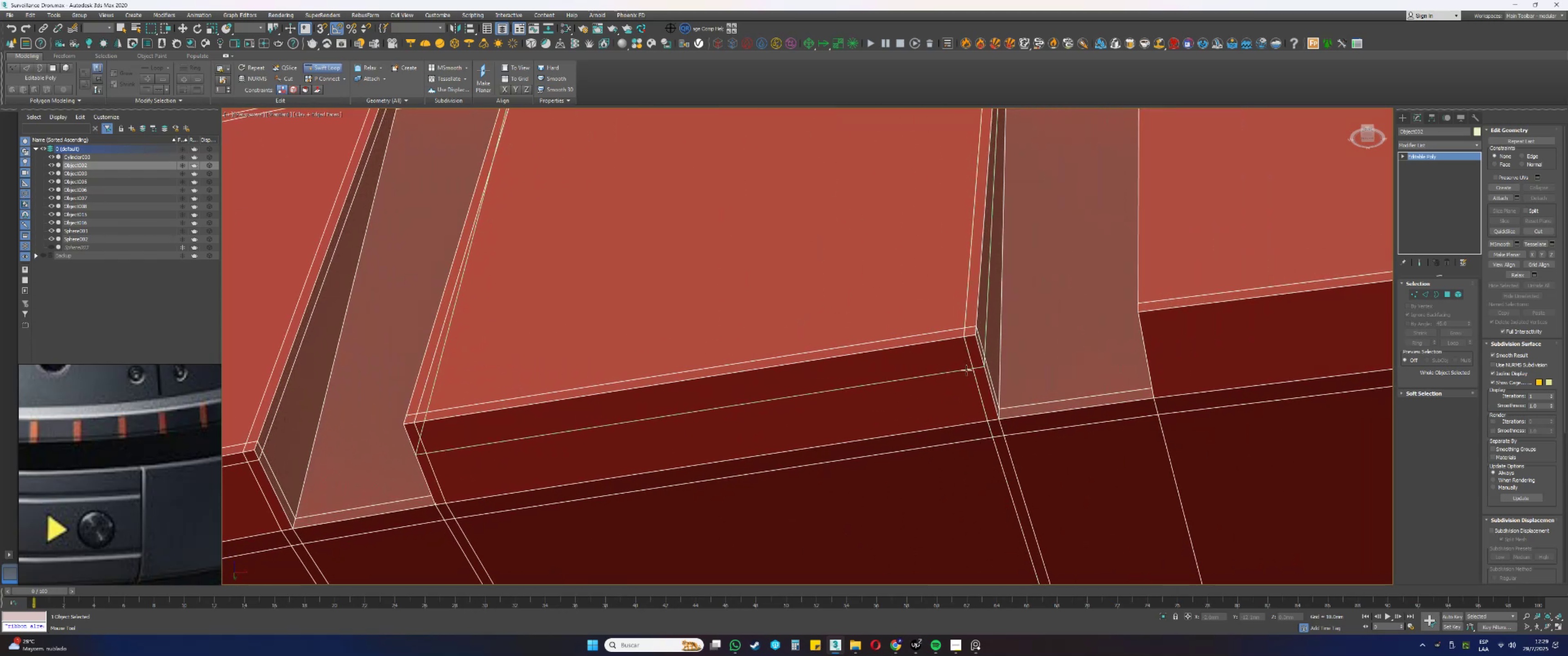 
left_click([969, 377])
 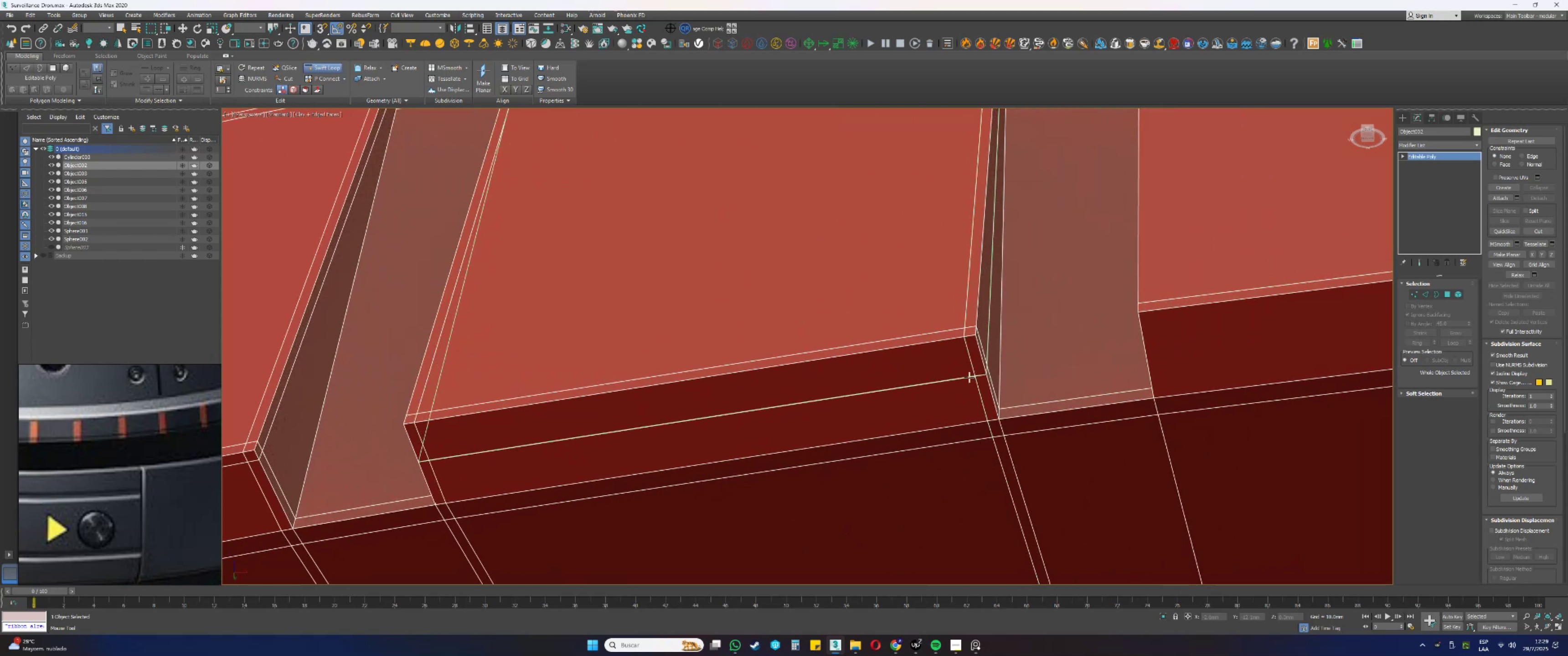 
hold_key(key=ControlLeft, duration=1.26)
hold_key(key=AltLeft, duration=1.19)
left_click_drag(start_coordinate=[960, 376], to_coordinate=[956, 348])
 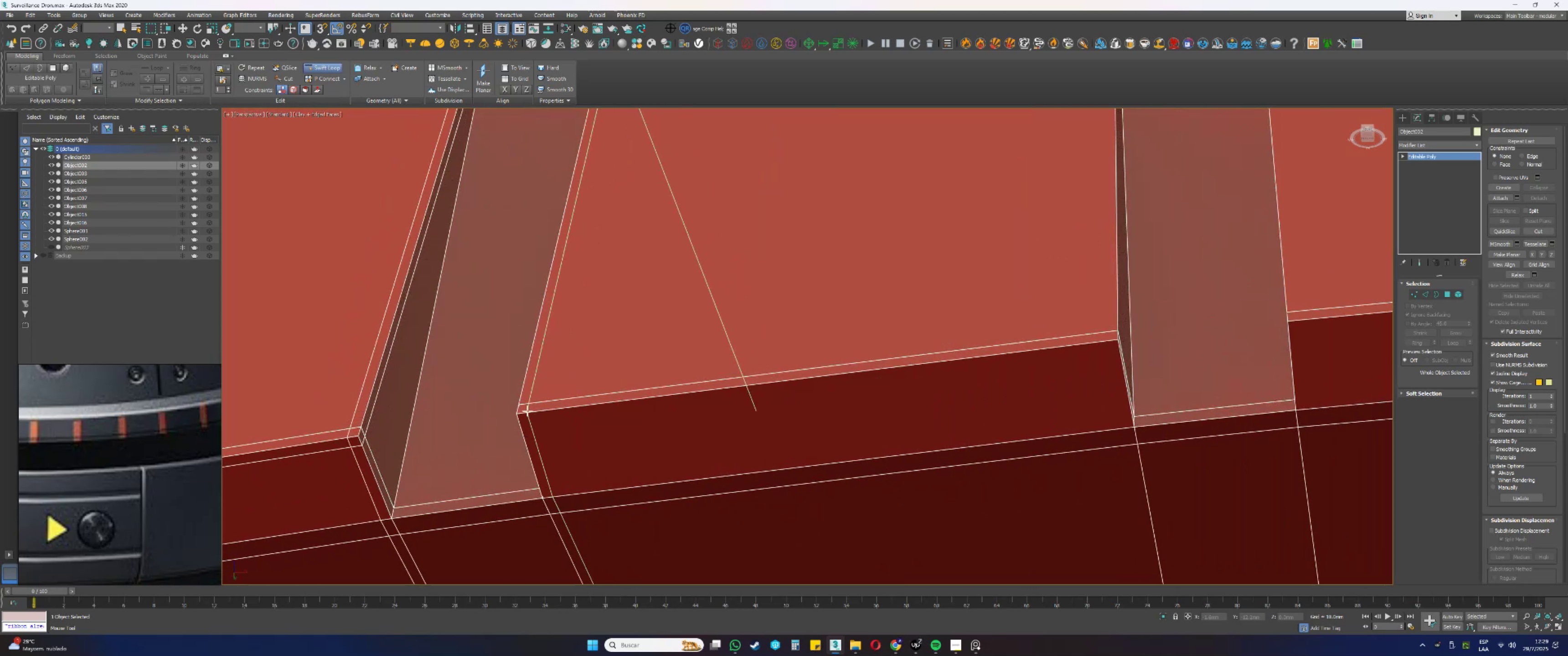 
left_click([530, 411])
 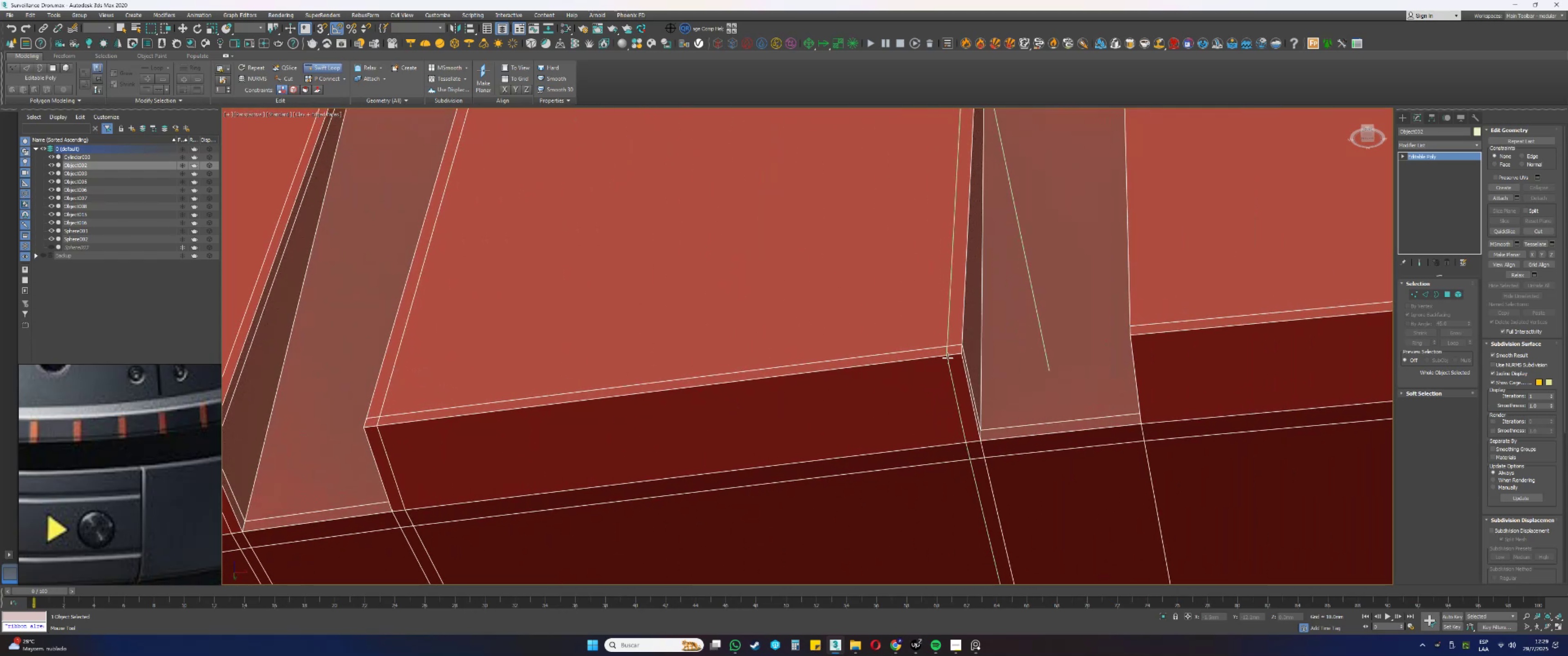 
left_click([949, 358])
 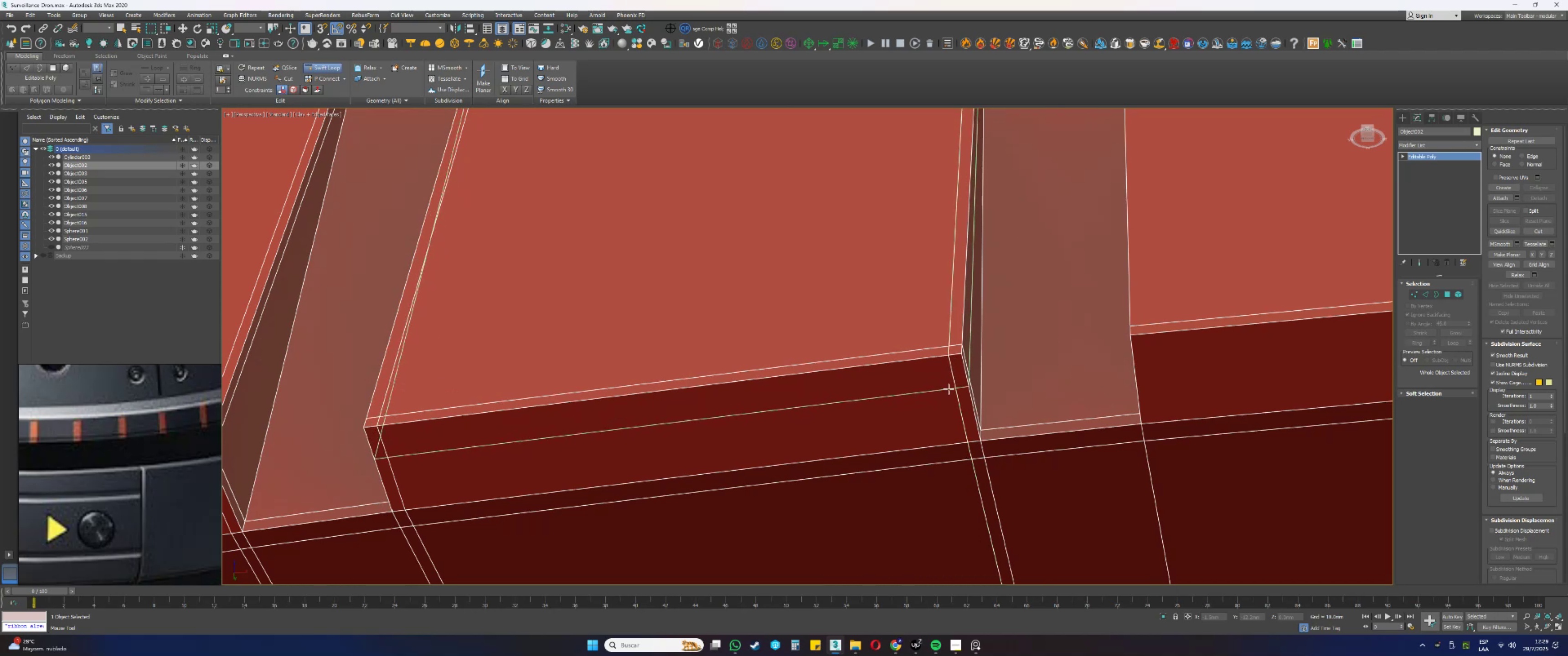 
hold_key(key=ControlLeft, duration=1.36)
hold_key(key=AltLeft, duration=1.27)
left_click_drag(start_coordinate=[940, 387], to_coordinate=[940, 367])
 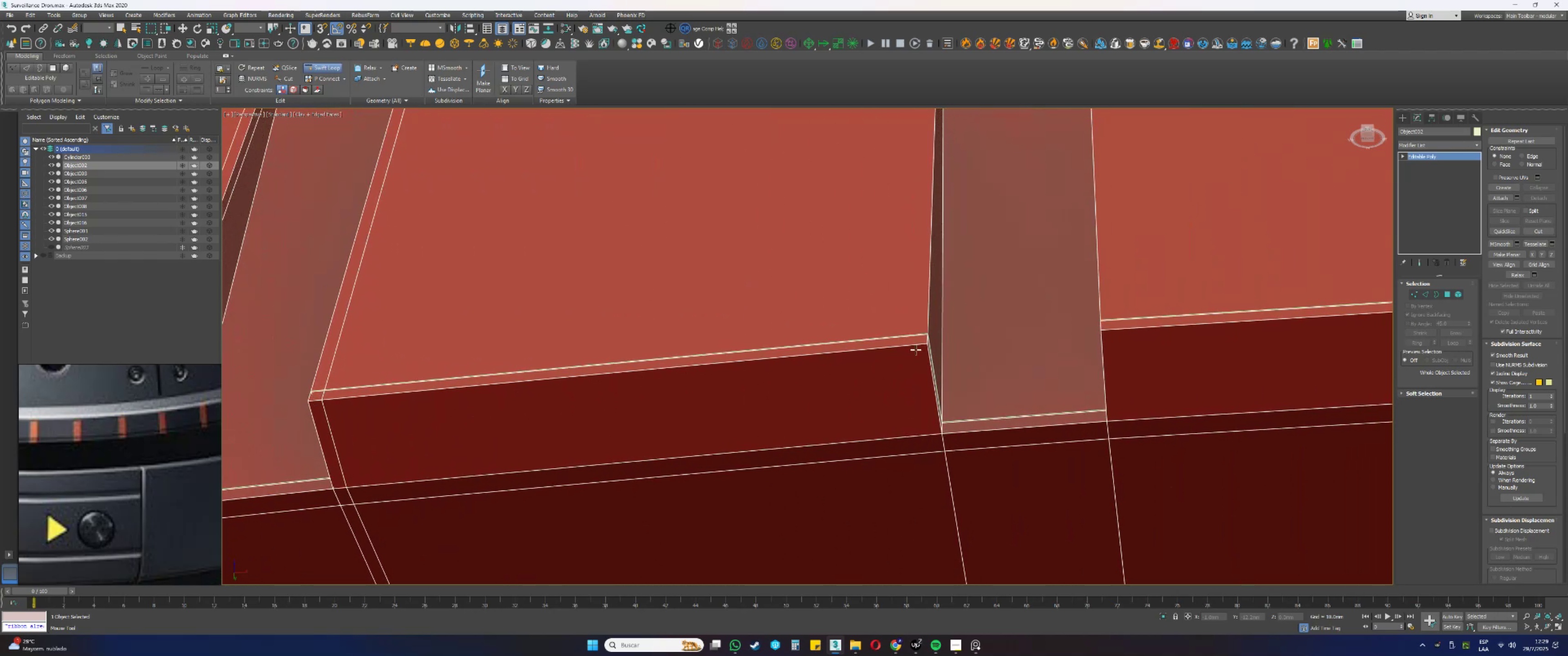 
left_click([914, 348])
 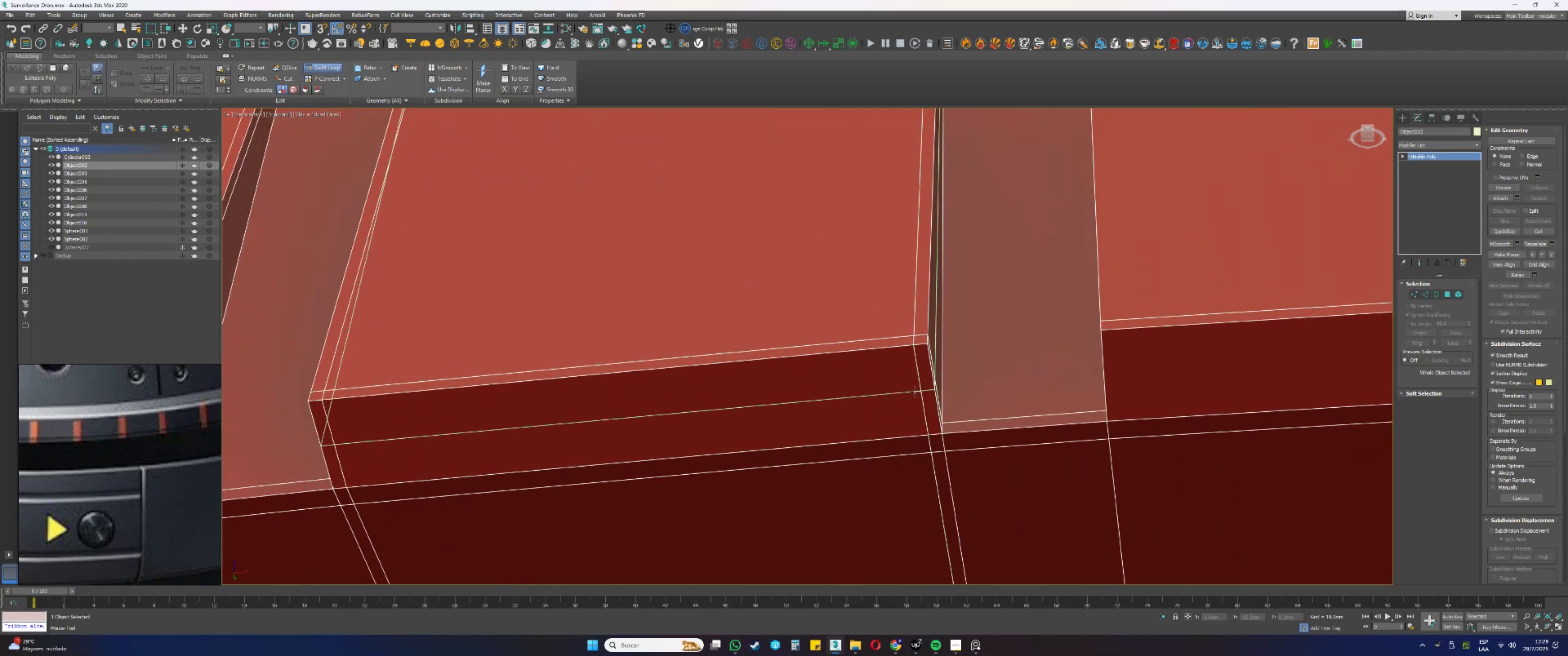 
left_click([918, 390])
 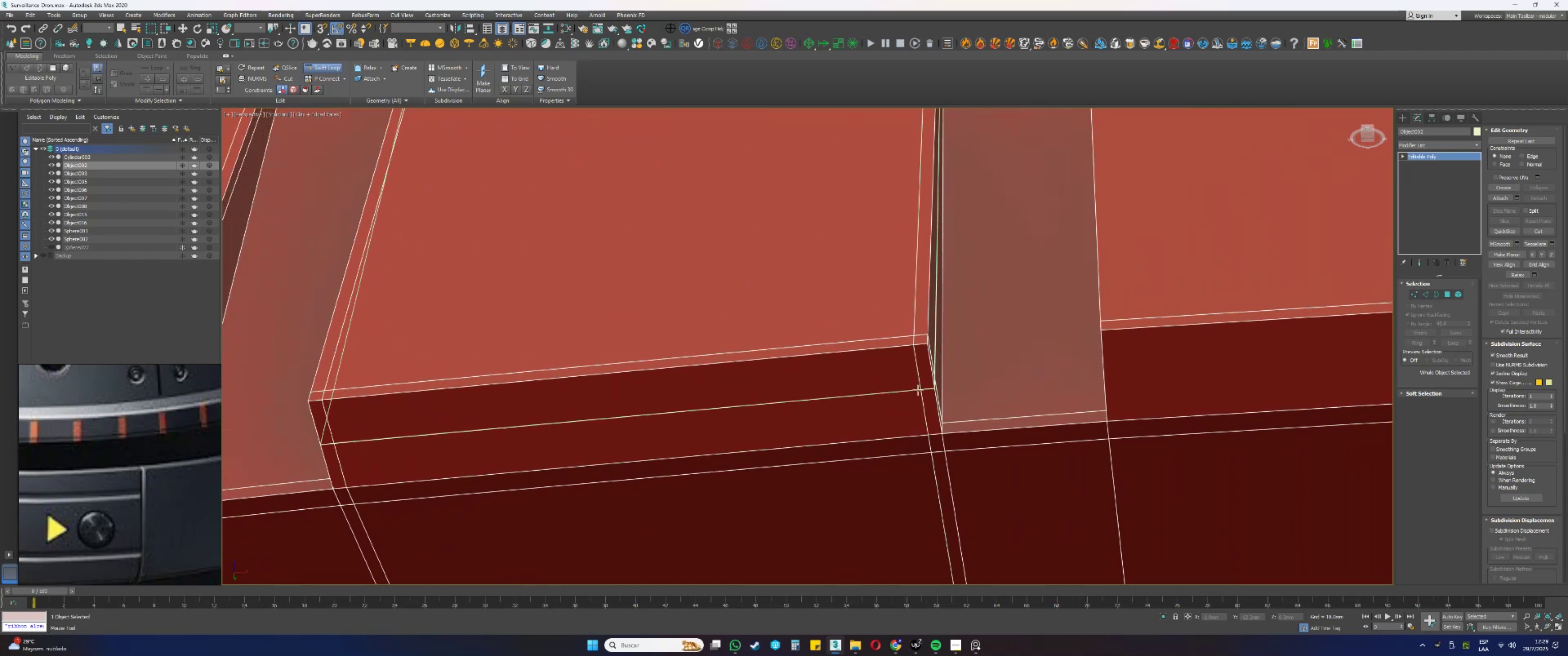 
hold_key(key=ControlLeft, duration=1.47)
hold_key(key=AltLeft, duration=1.4)
left_click_drag(start_coordinate=[908, 390], to_coordinate=[908, 358])
 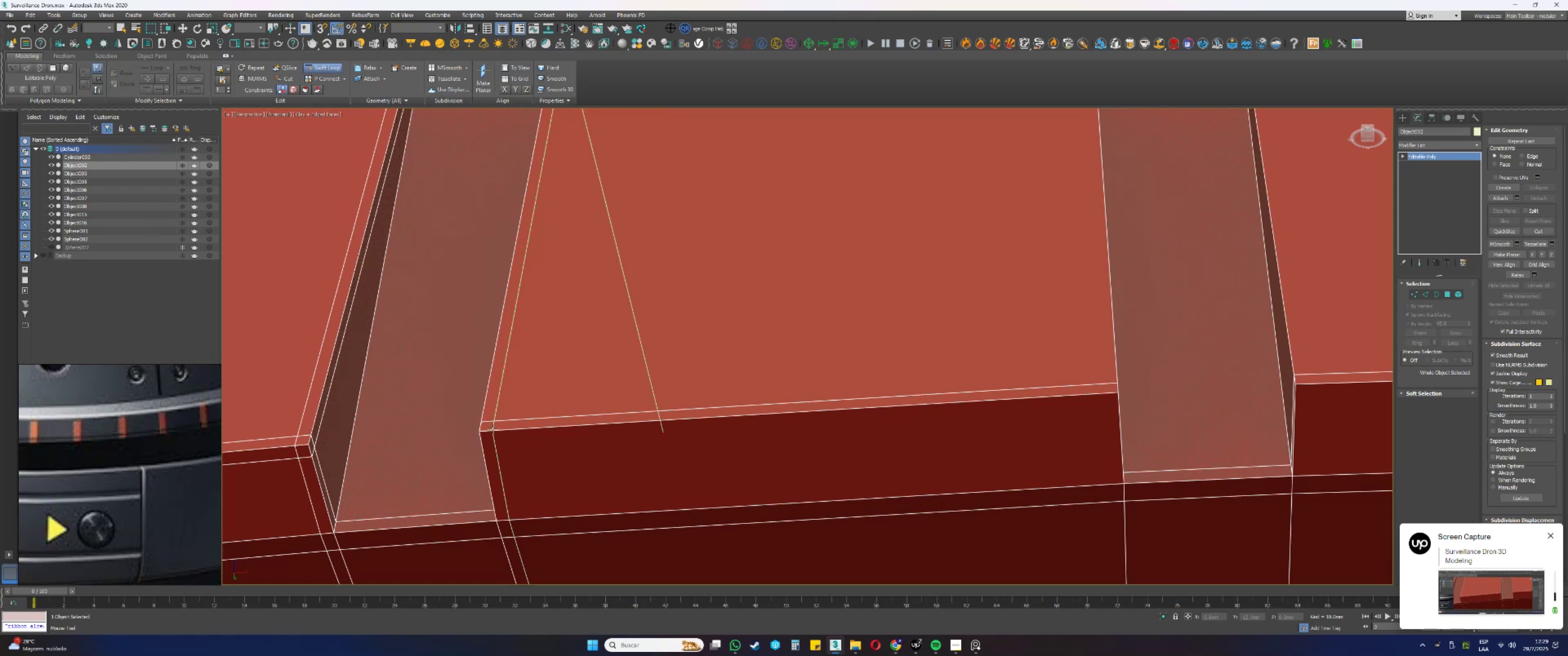 
left_click([494, 429])
 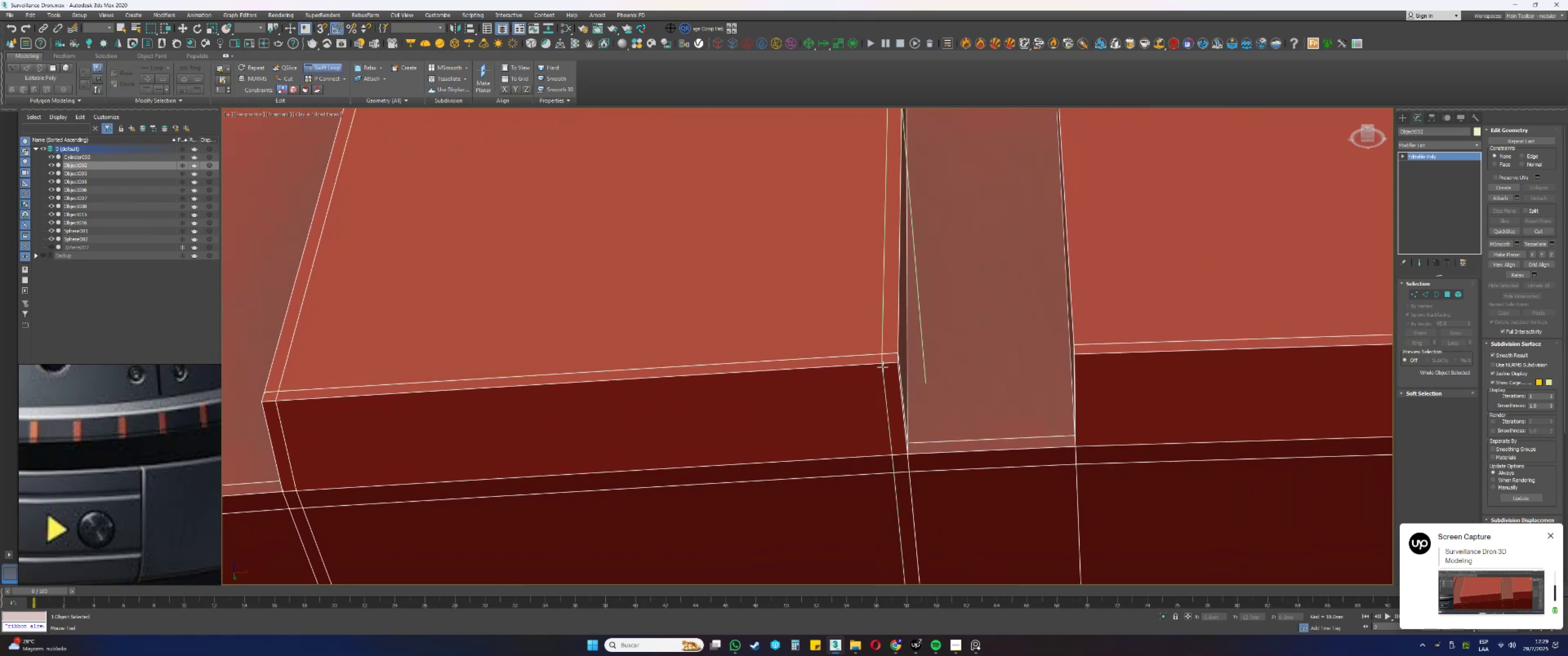 
left_click([883, 365])
 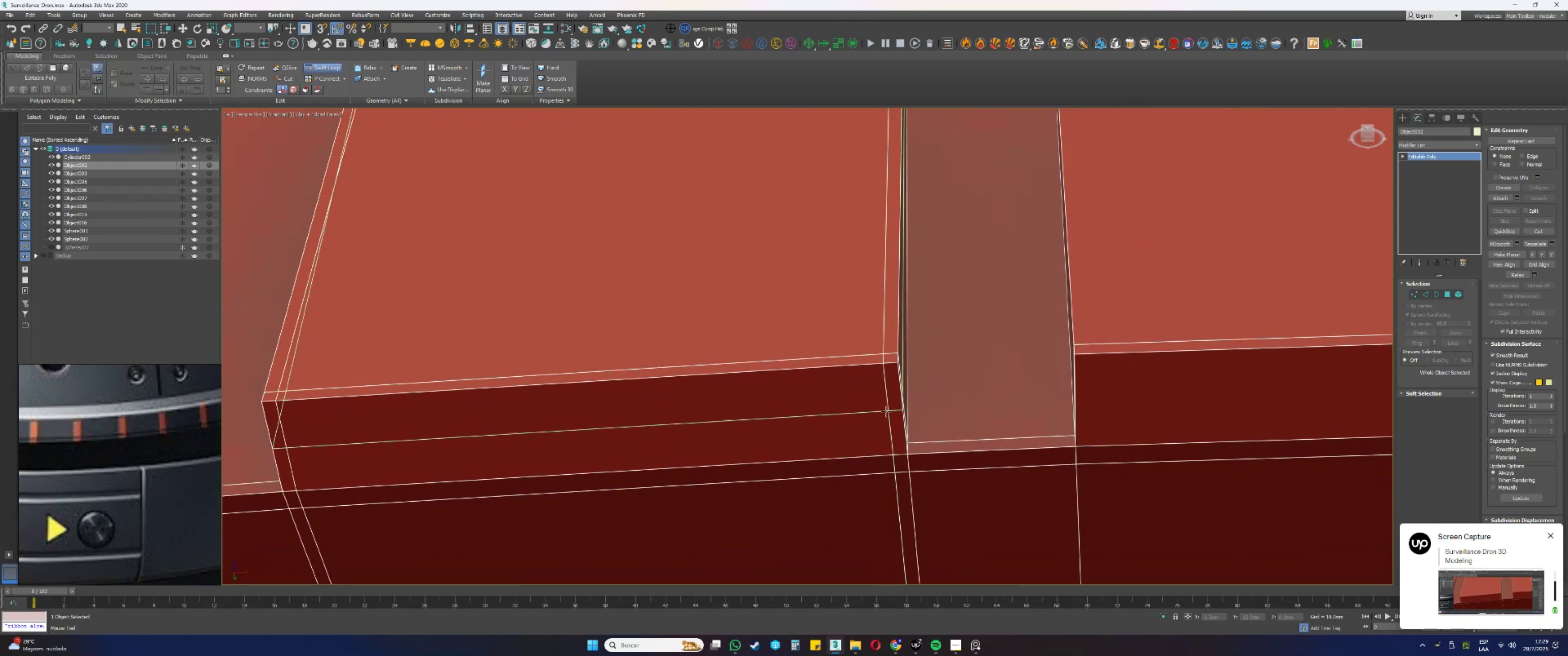 
hold_key(key=ControlLeft, duration=1.1)
hold_key(key=AltLeft, duration=1.01)
left_click_drag(start_coordinate=[879, 410], to_coordinate=[881, 376])
 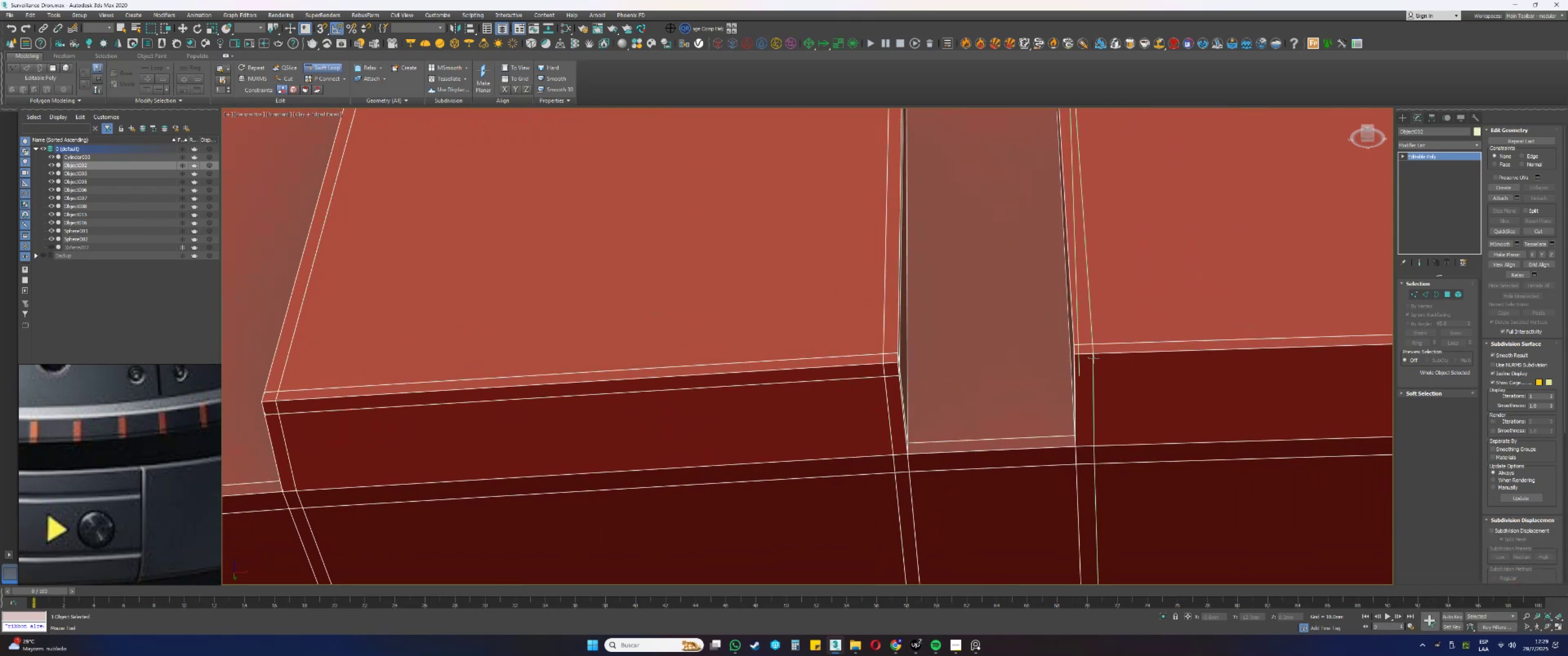 
left_click([1092, 356])
 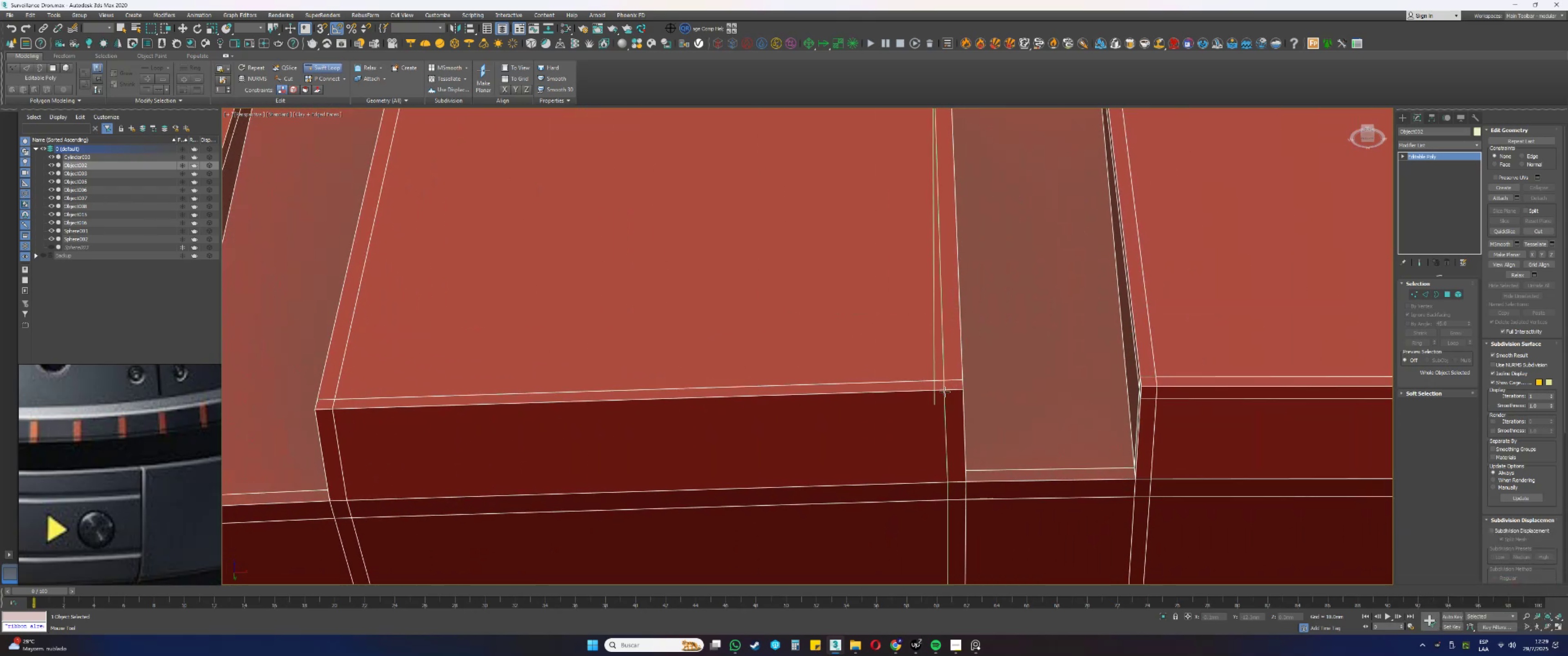 
left_click([951, 433])
 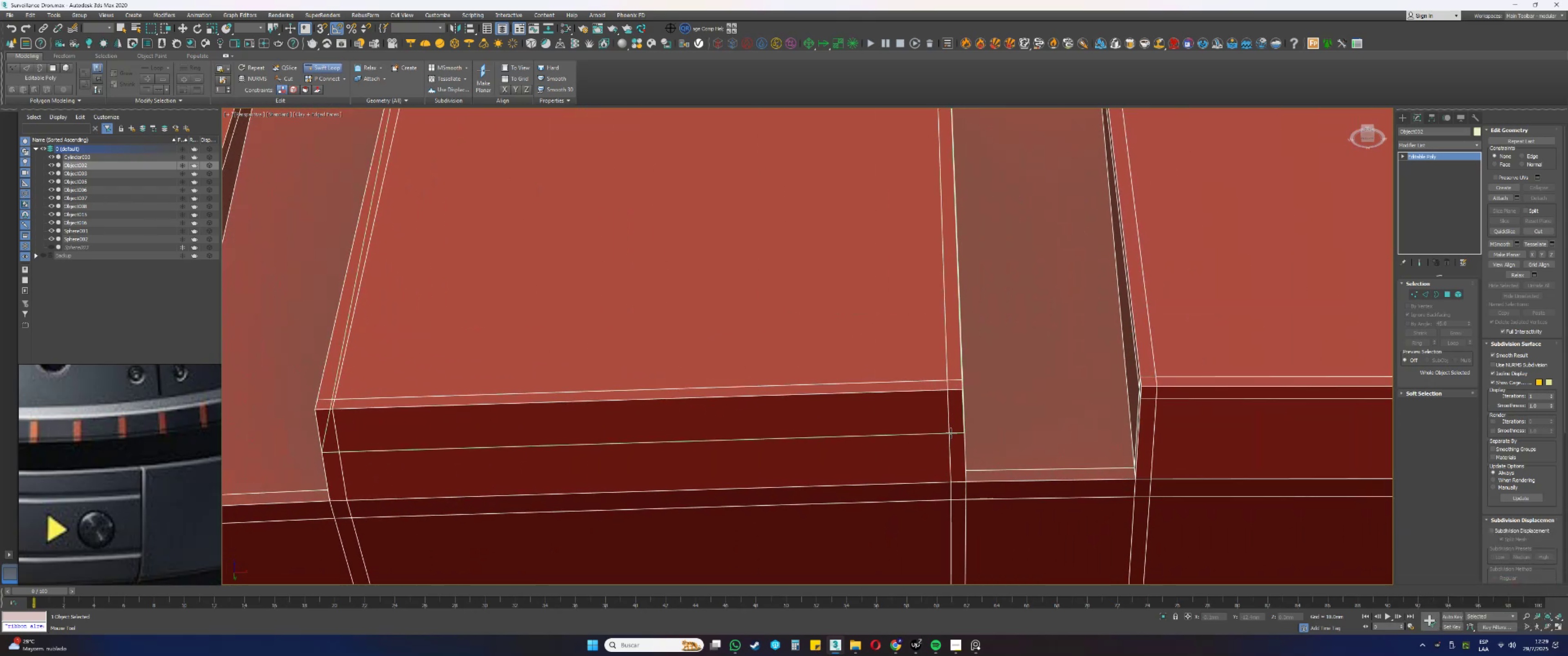 
hold_key(key=ControlLeft, duration=1.26)
hold_key(key=AltLeft, duration=1.23)
left_click_drag(start_coordinate=[941, 432], to_coordinate=[944, 402])
 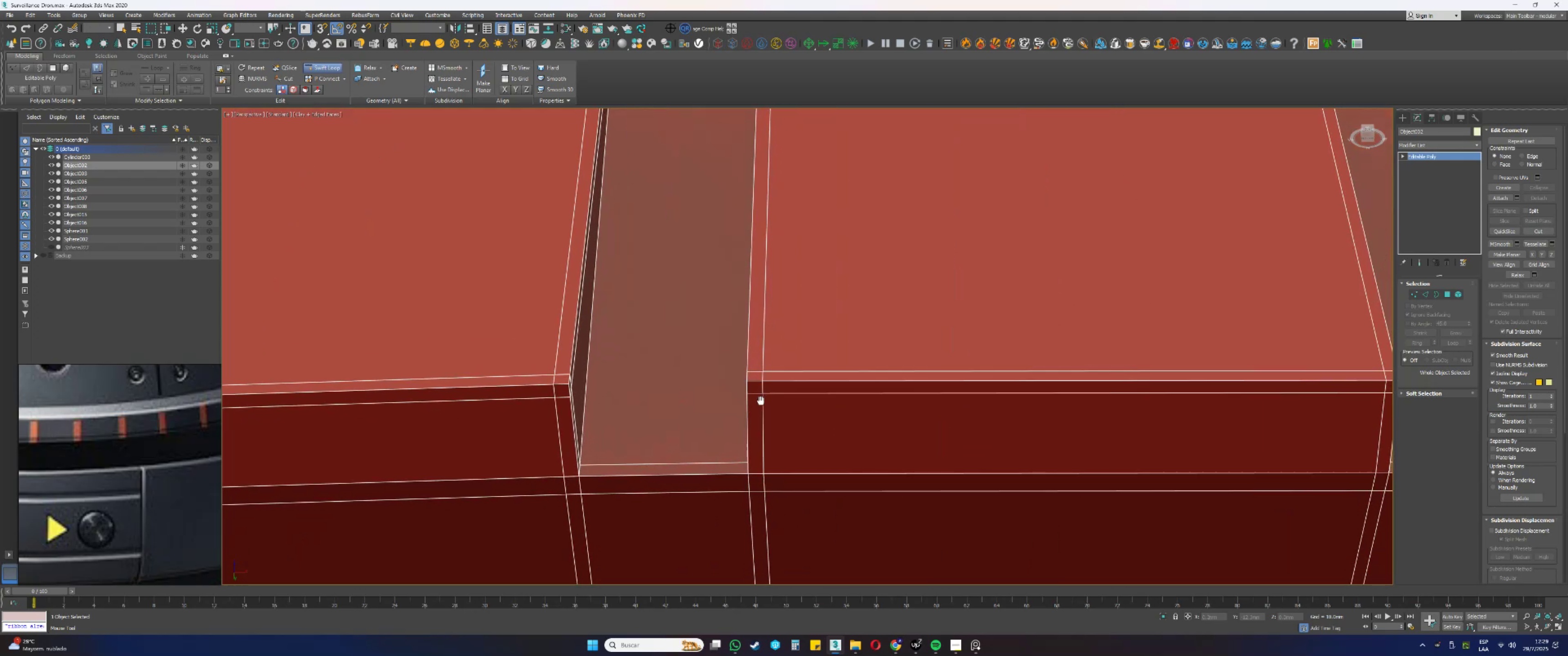 
scroll: coordinate [715, 419], scroll_direction: down, amount: 6.0
 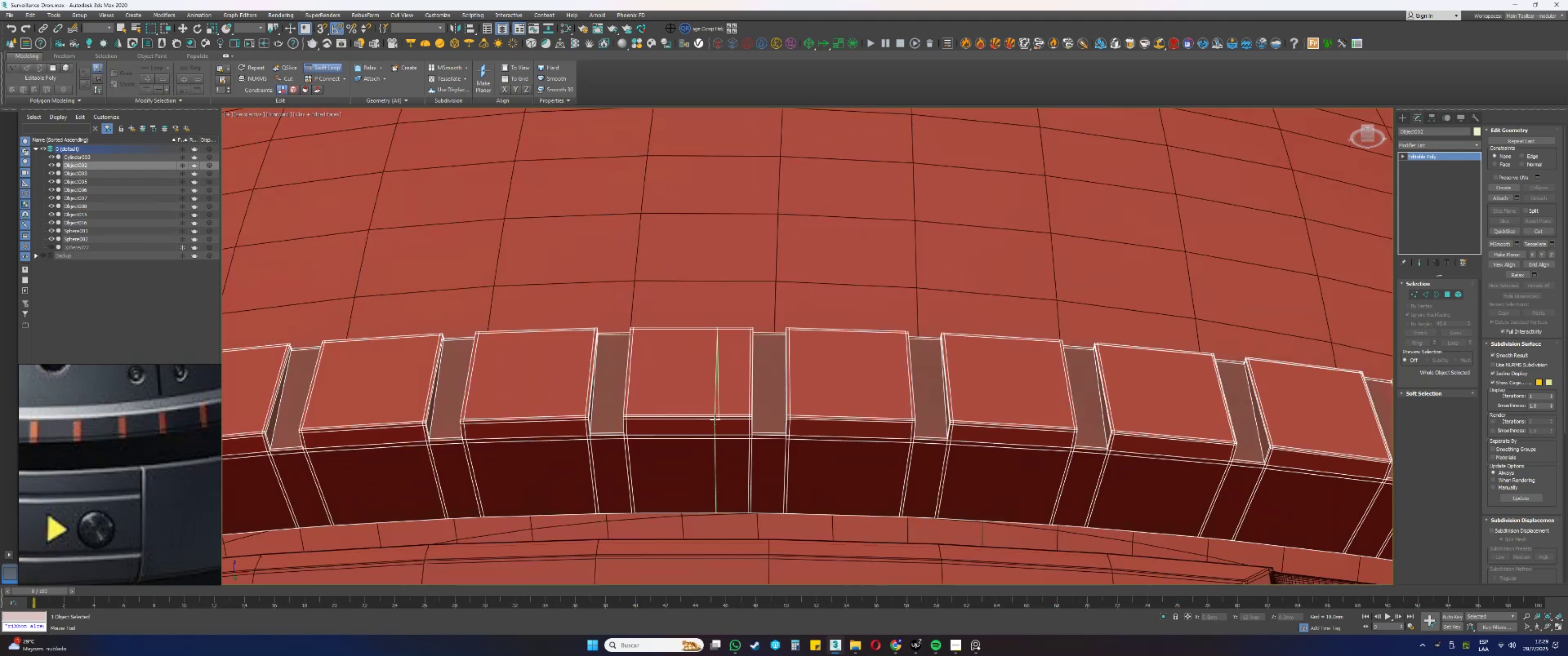 
key(Alt+AltLeft)
 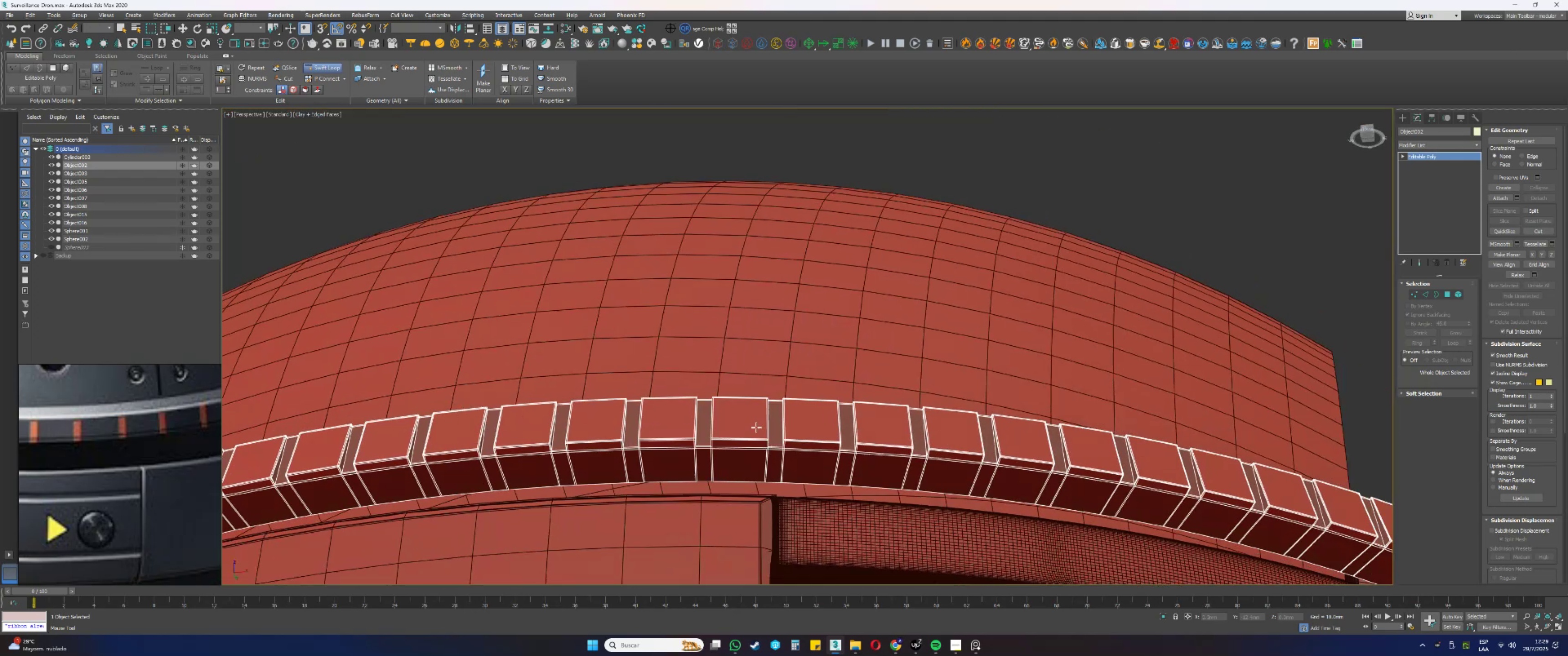 
key(Alt+AltLeft)
 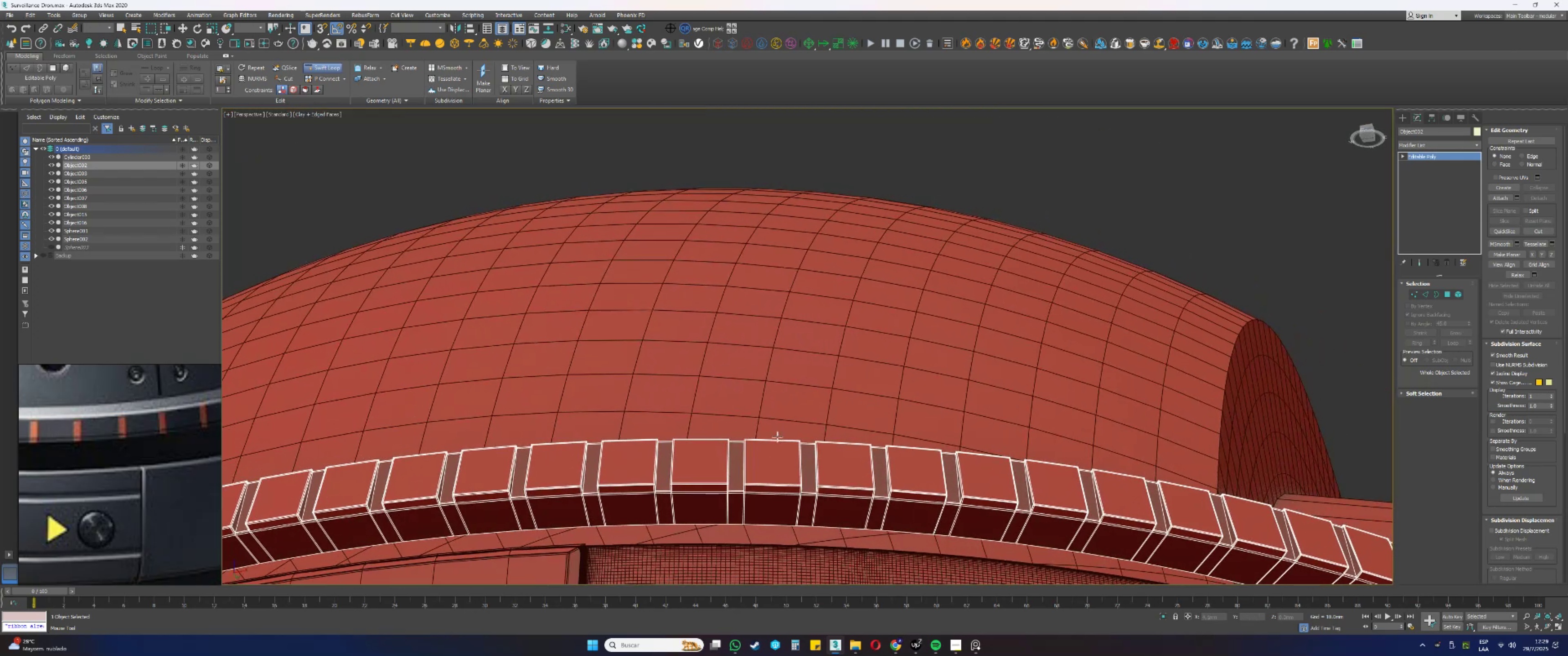 
scroll: coordinate [836, 479], scroll_direction: up, amount: 2.0
 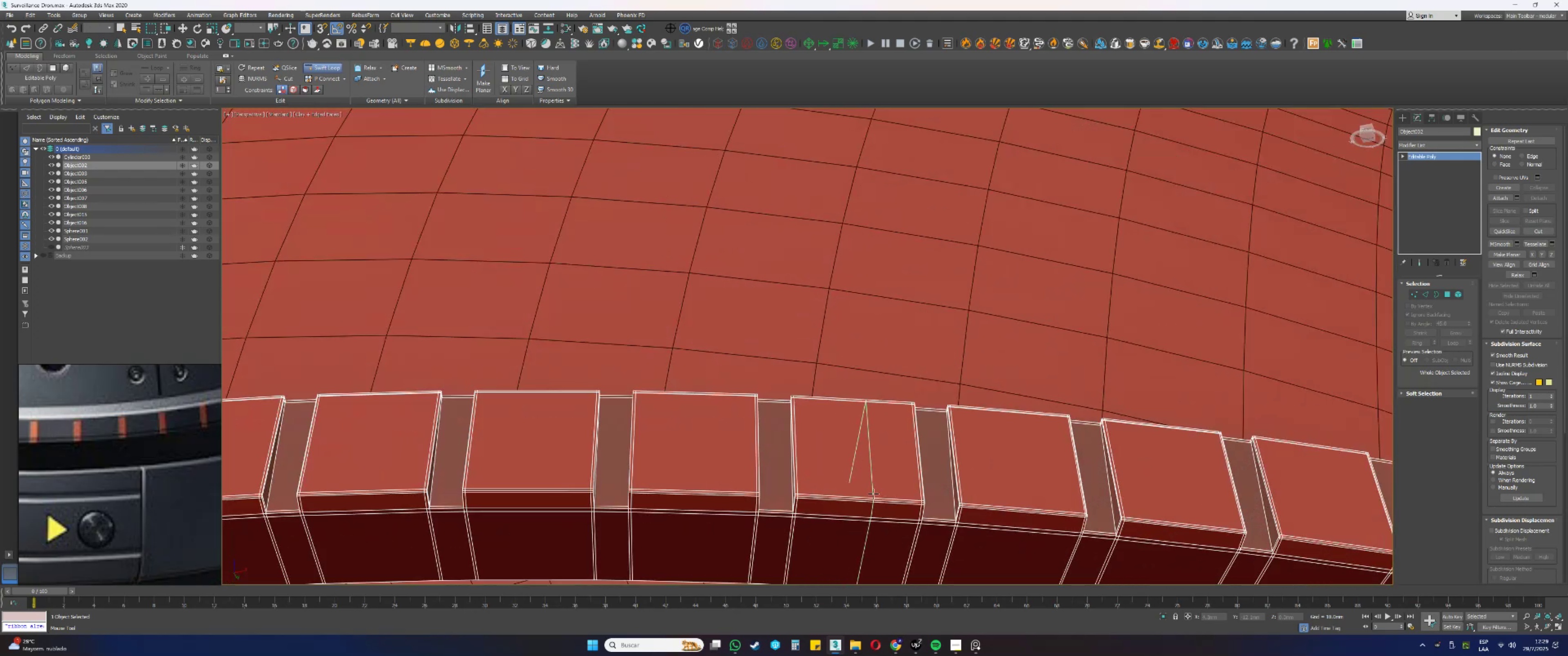 
scroll: coordinate [886, 408], scroll_direction: down, amount: 6.0
 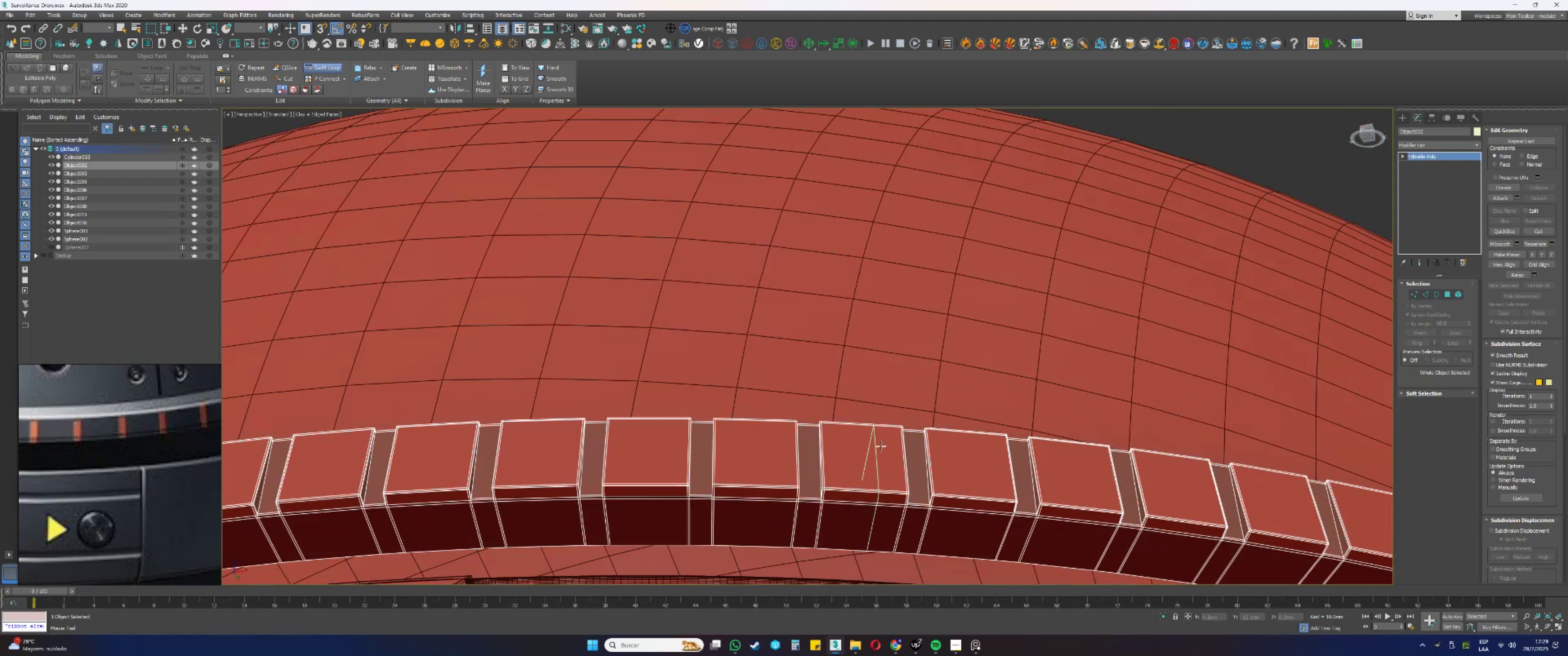 
hold_key(key=AltLeft, duration=0.47)
 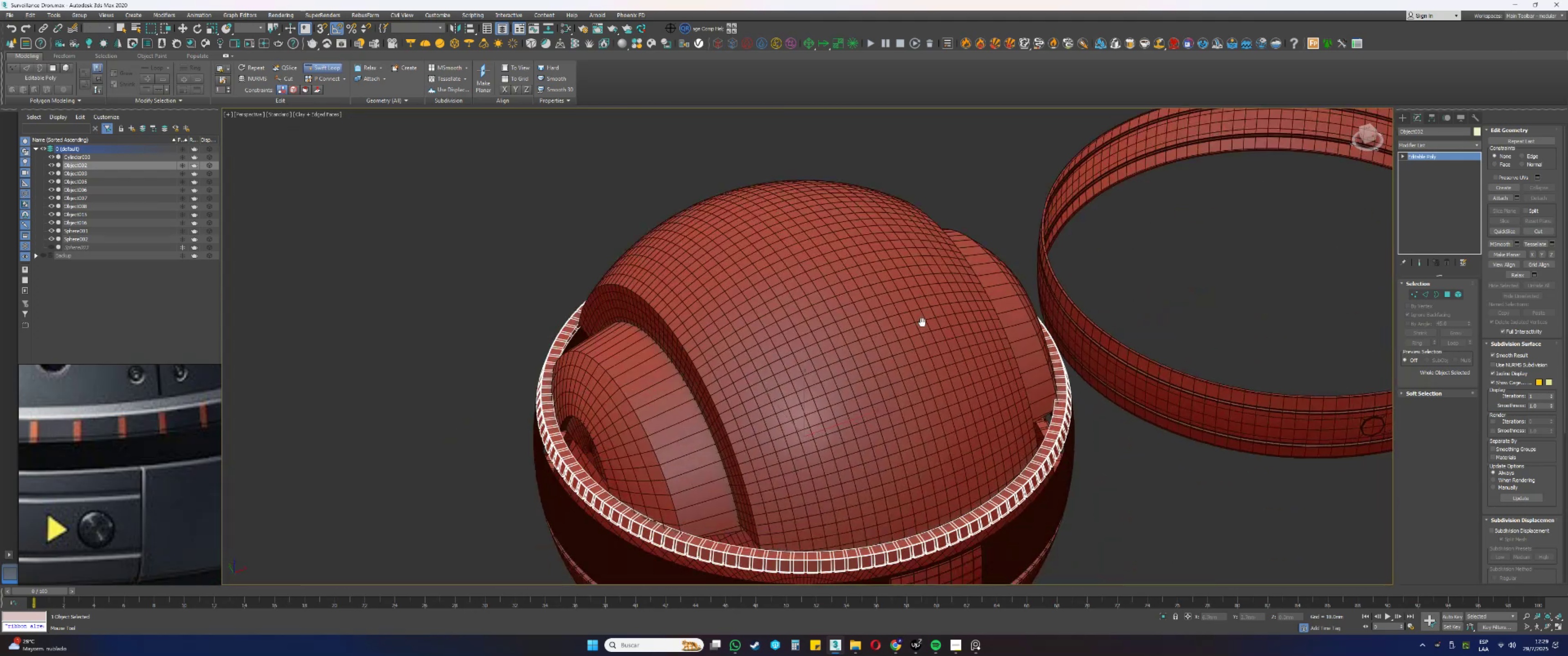 
key(Alt+AltLeft)
 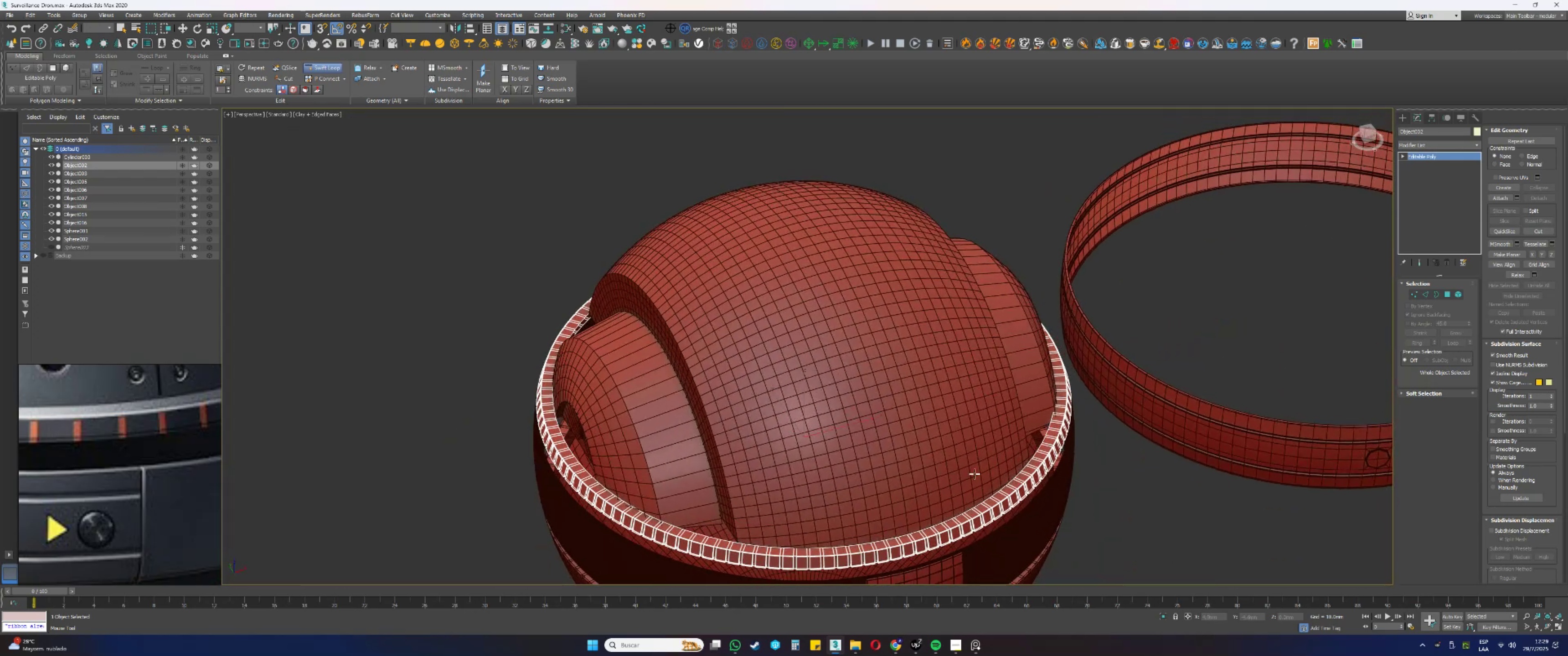 
scroll: coordinate [990, 326], scroll_direction: up, amount: 8.0
 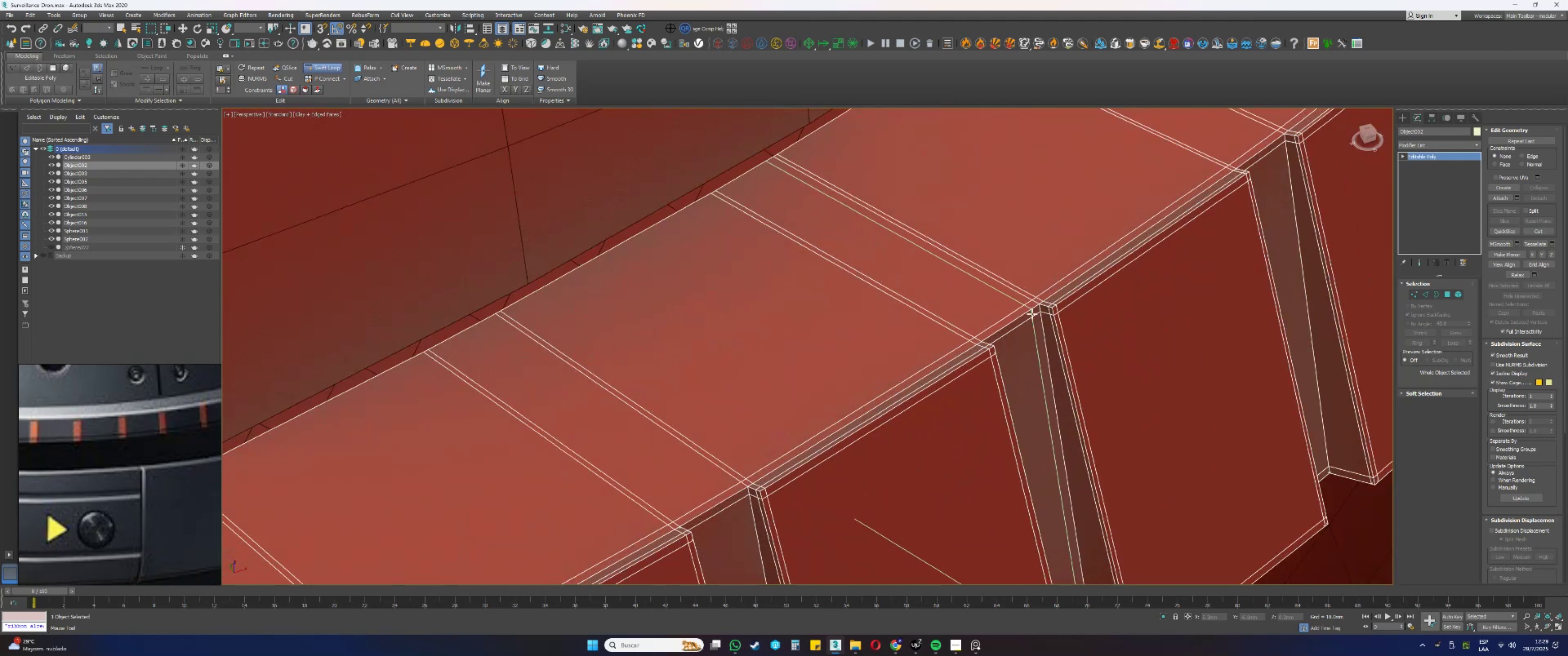 
right_click([1035, 313])
 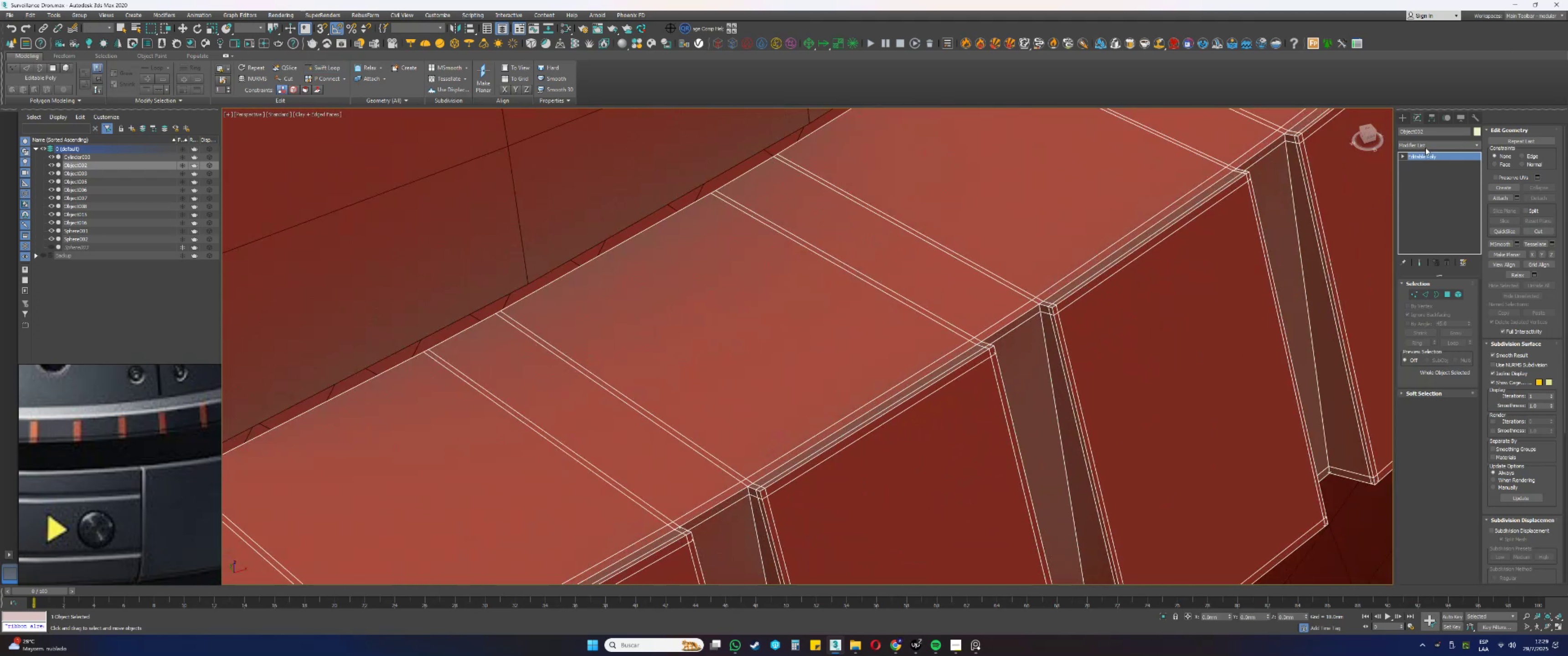 
left_click([1420, 144])
 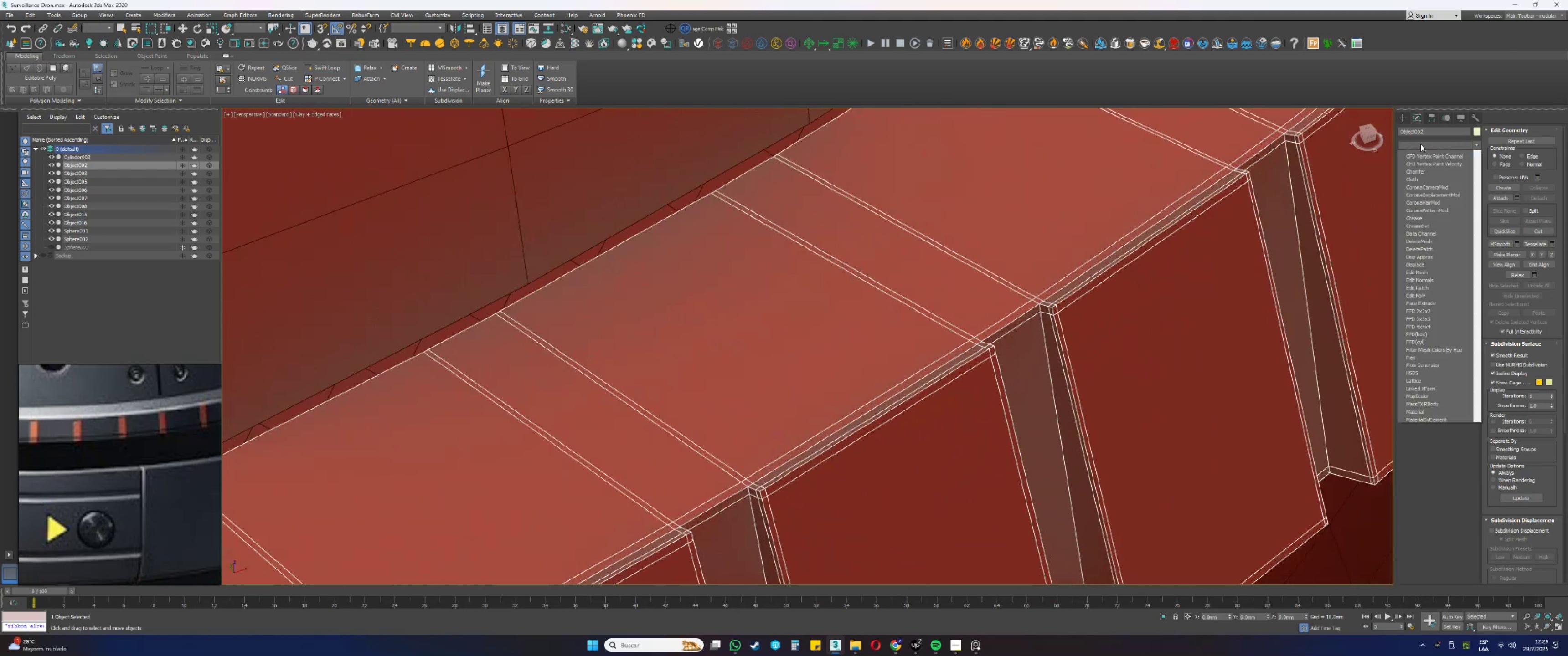 
key(T)
 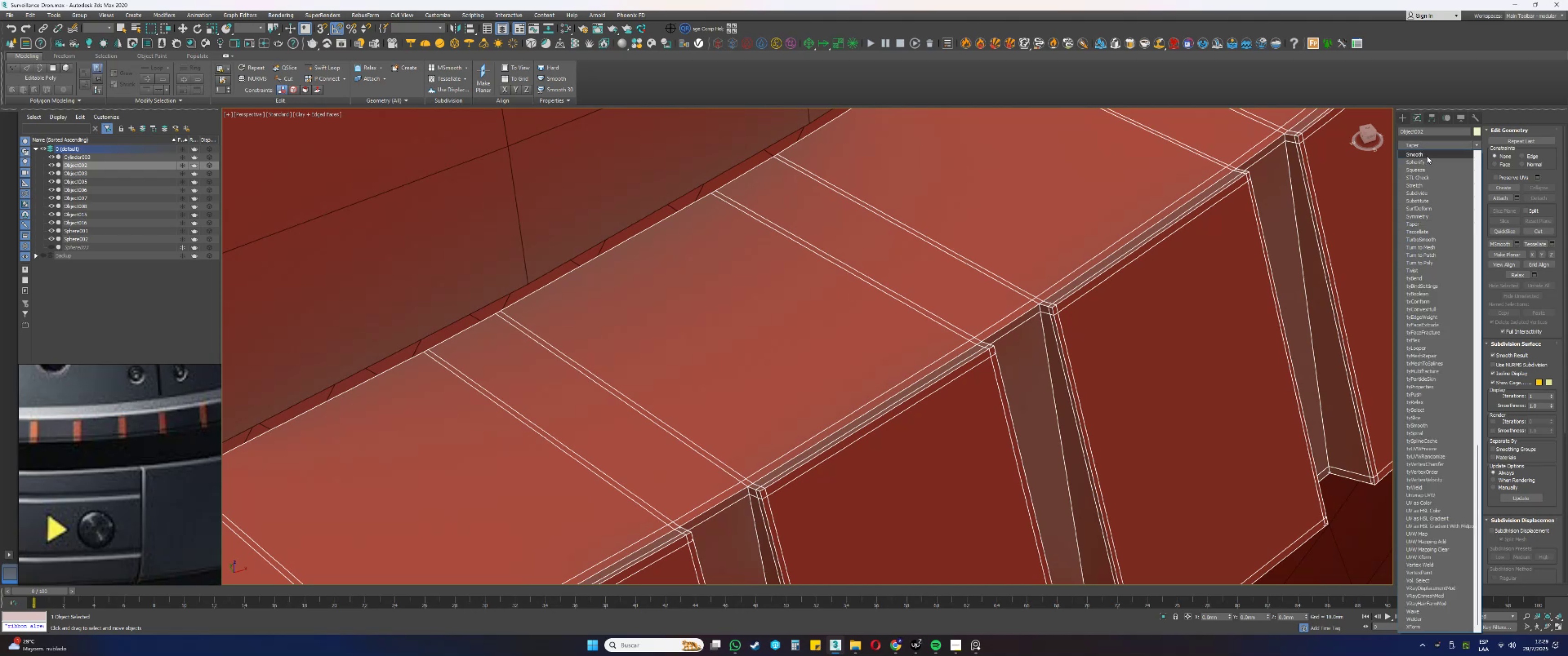 
scroll: coordinate [1428, 163], scroll_direction: up, amount: 1.0
 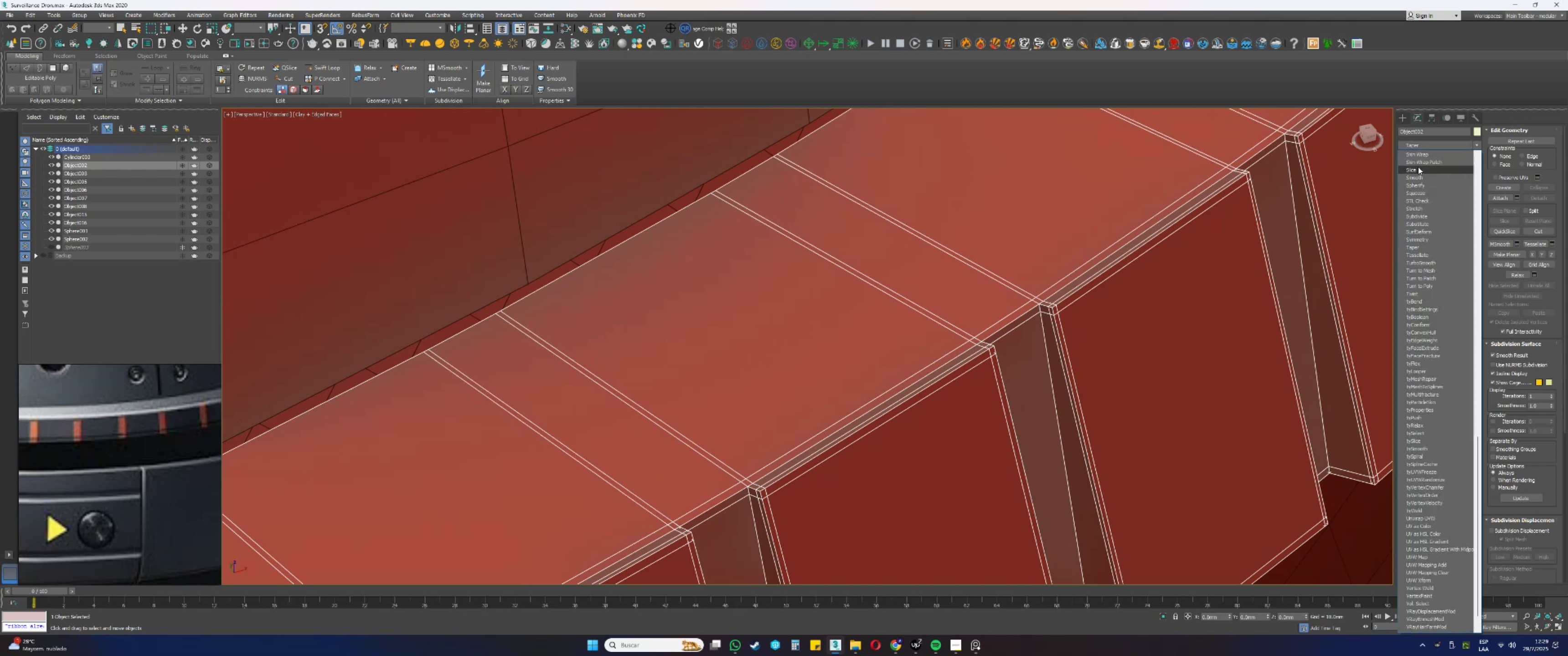 
key(Escape)
 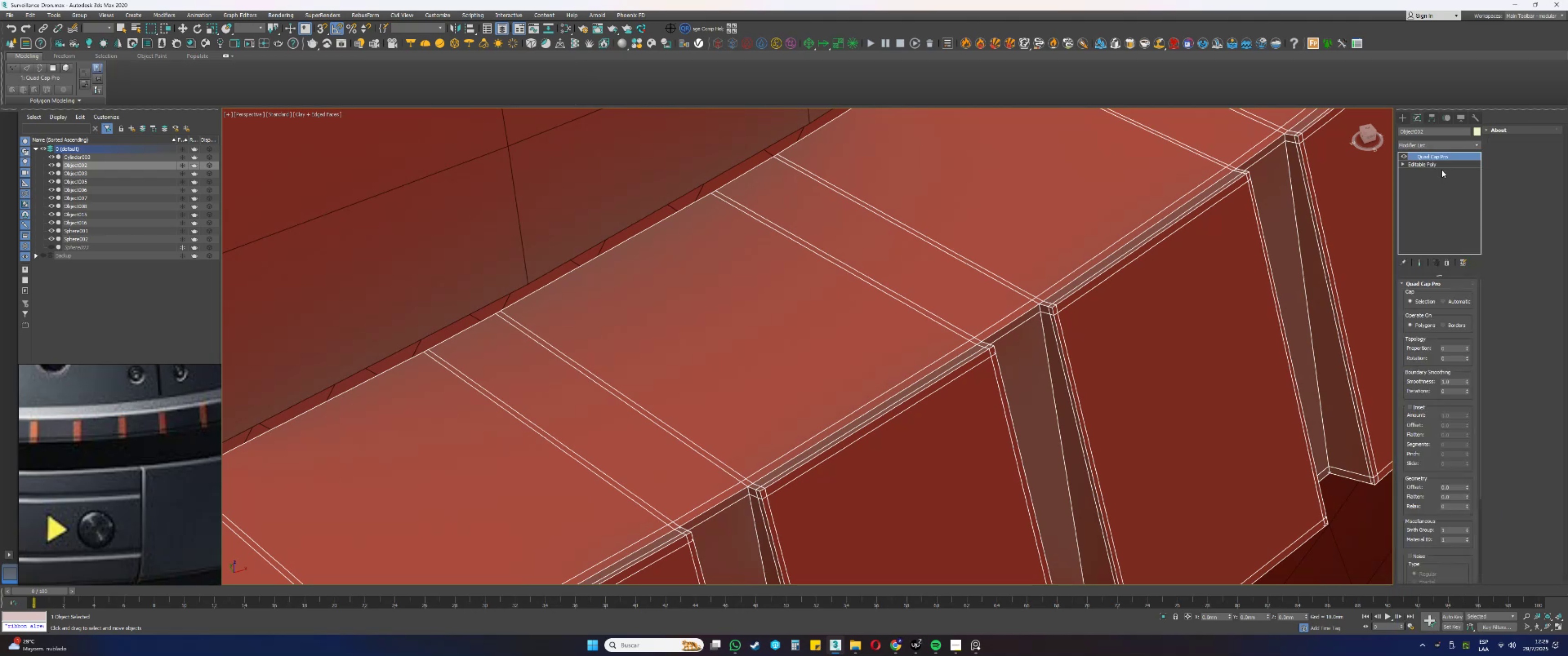 
key(Control+Z)
 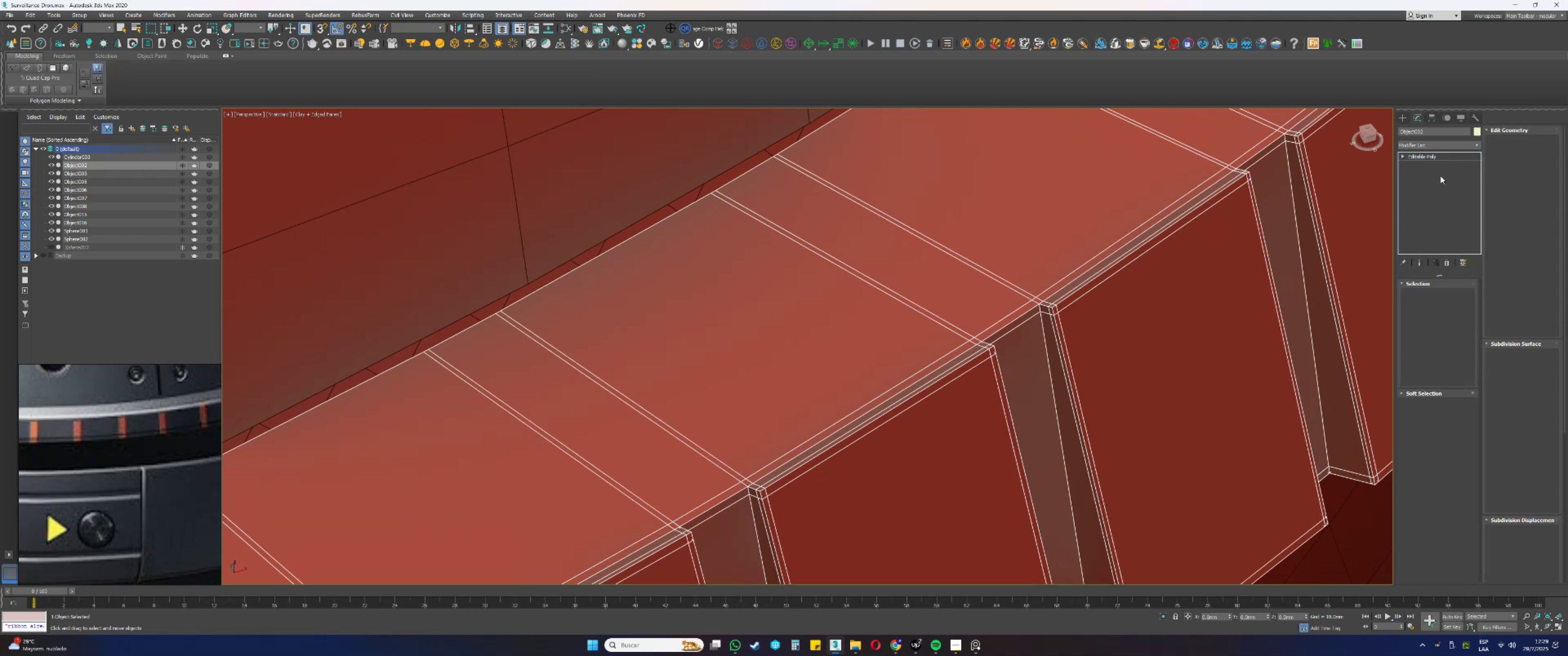 
key(Control+ControlLeft)
 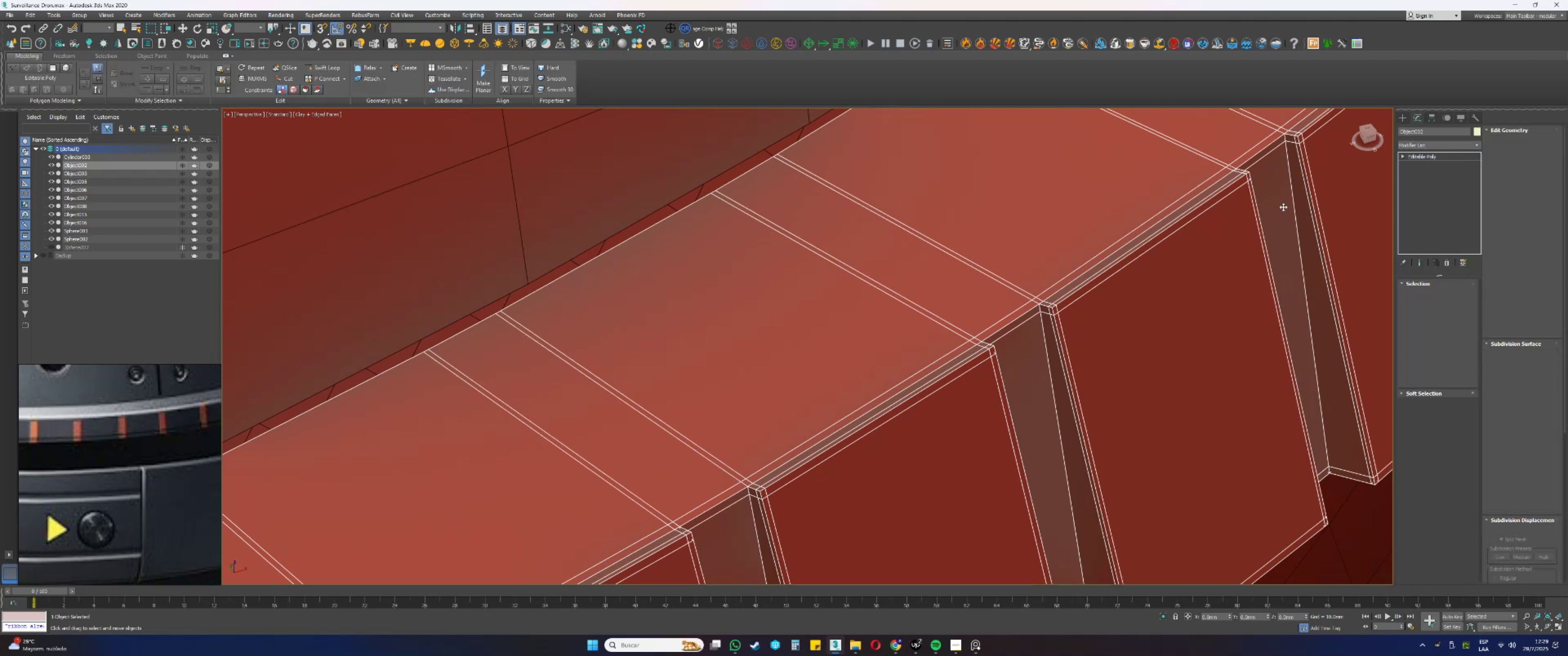 
scroll: coordinate [1201, 217], scroll_direction: down, amount: 7.0
 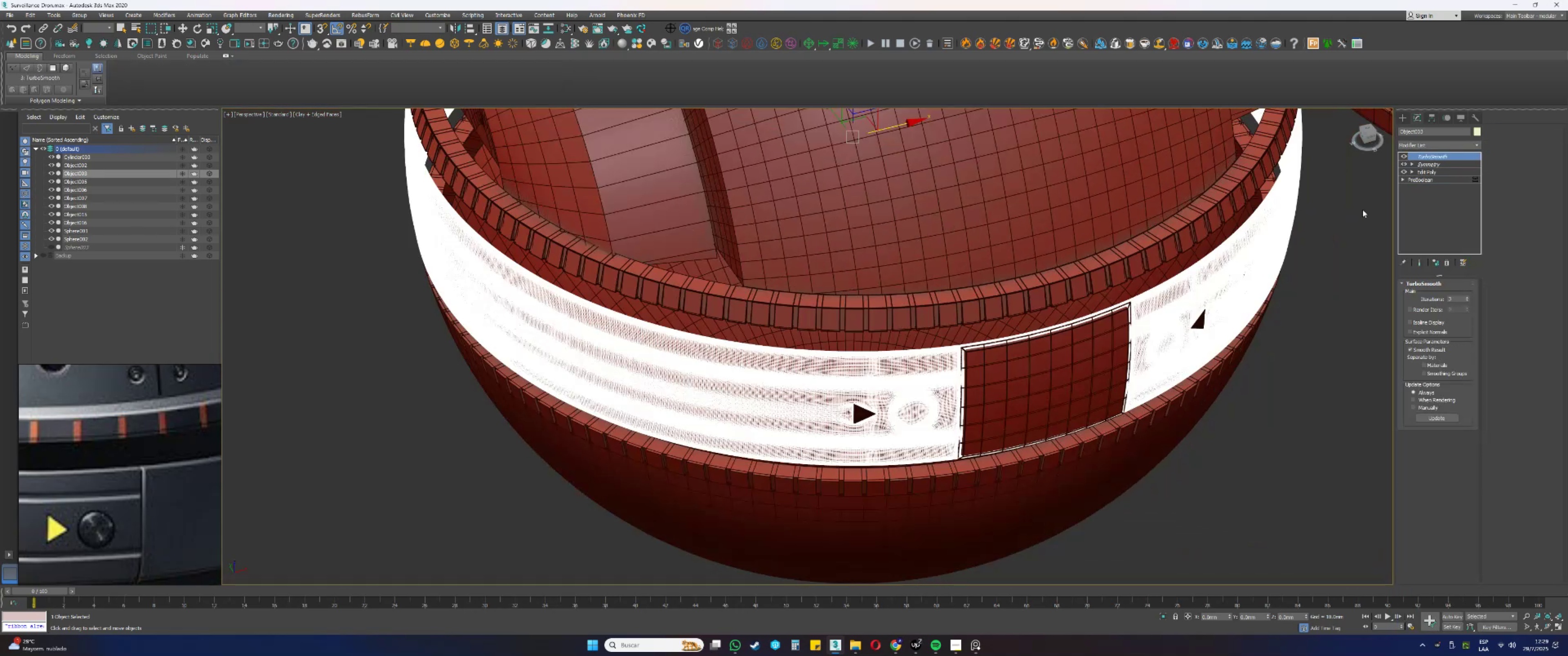 
hold_key(key=ControlLeft, duration=0.42)
right_click([1428, 153])
 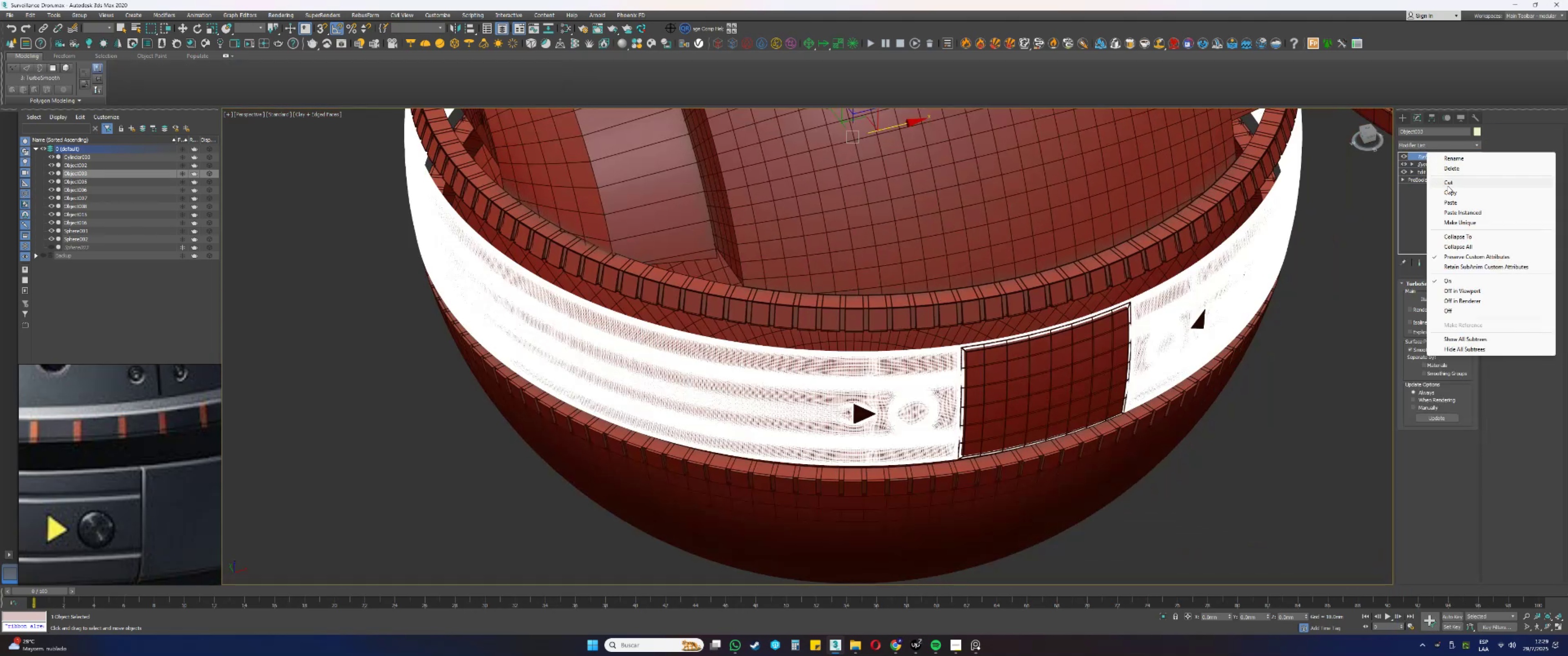 
left_click([1449, 193])
 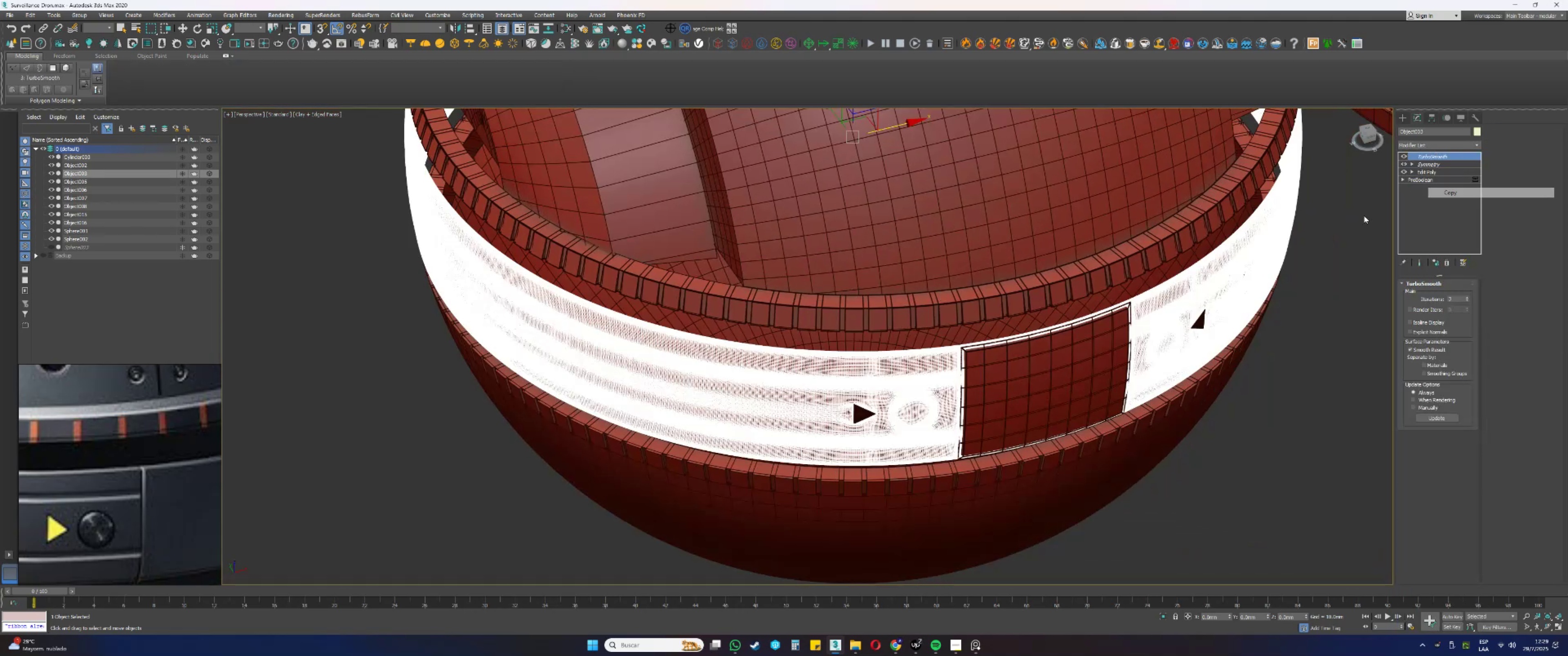 
scroll: coordinate [1215, 210], scroll_direction: up, amount: 3.0
 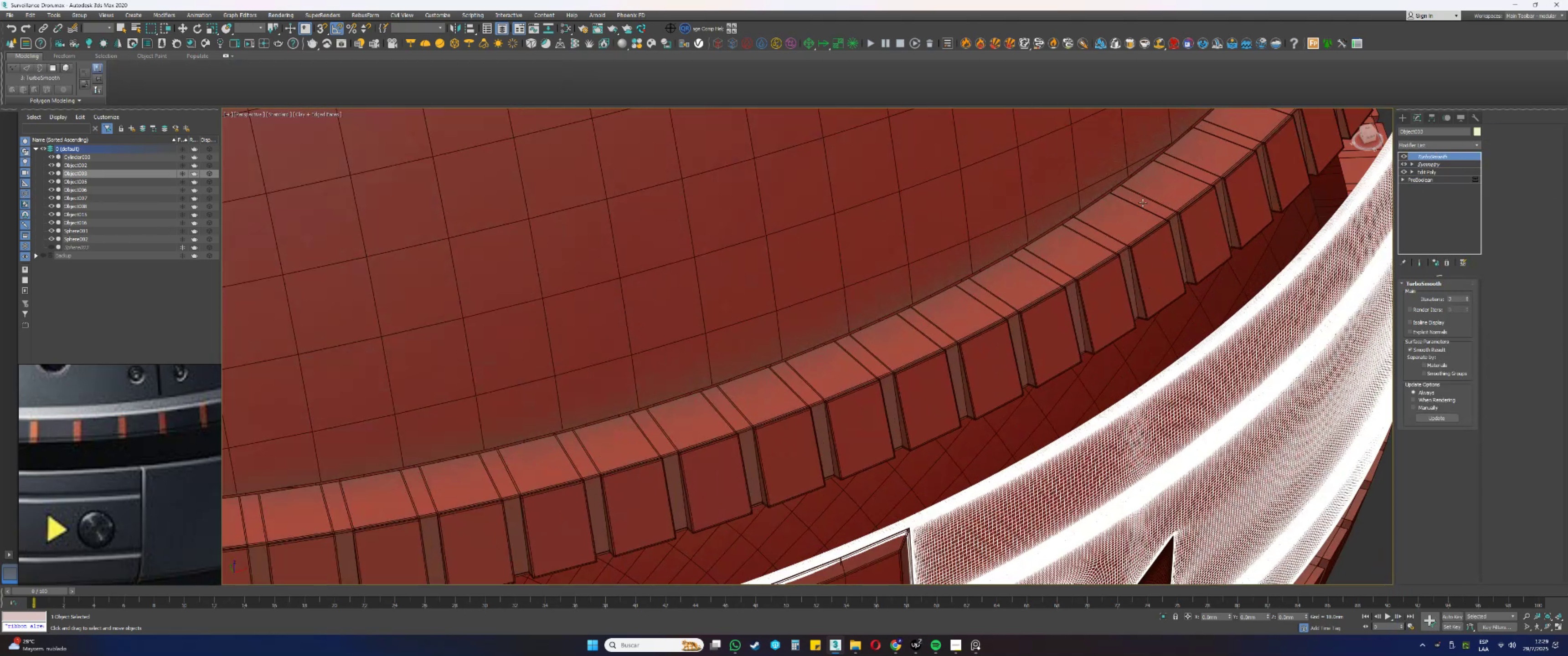 
left_click([1140, 220])
 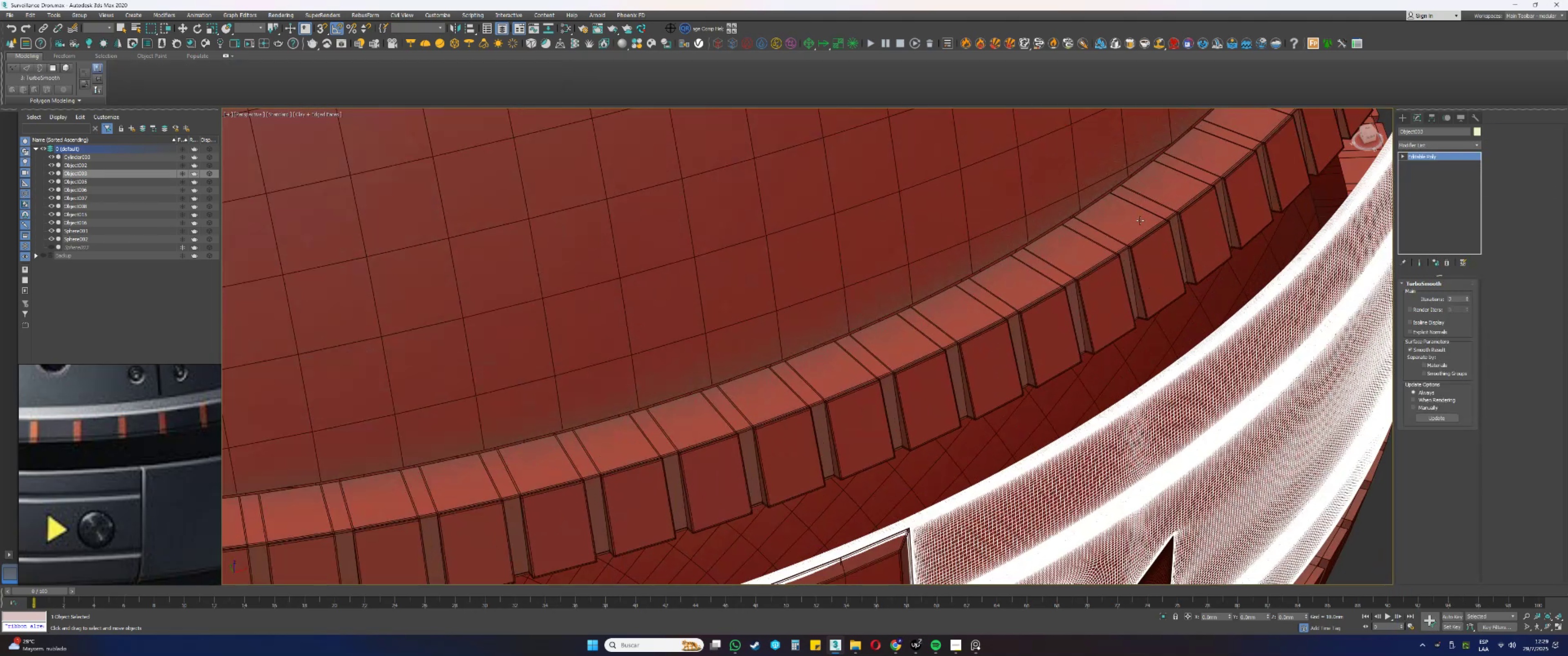 
scroll: coordinate [1170, 229], scroll_direction: up, amount: 3.0
 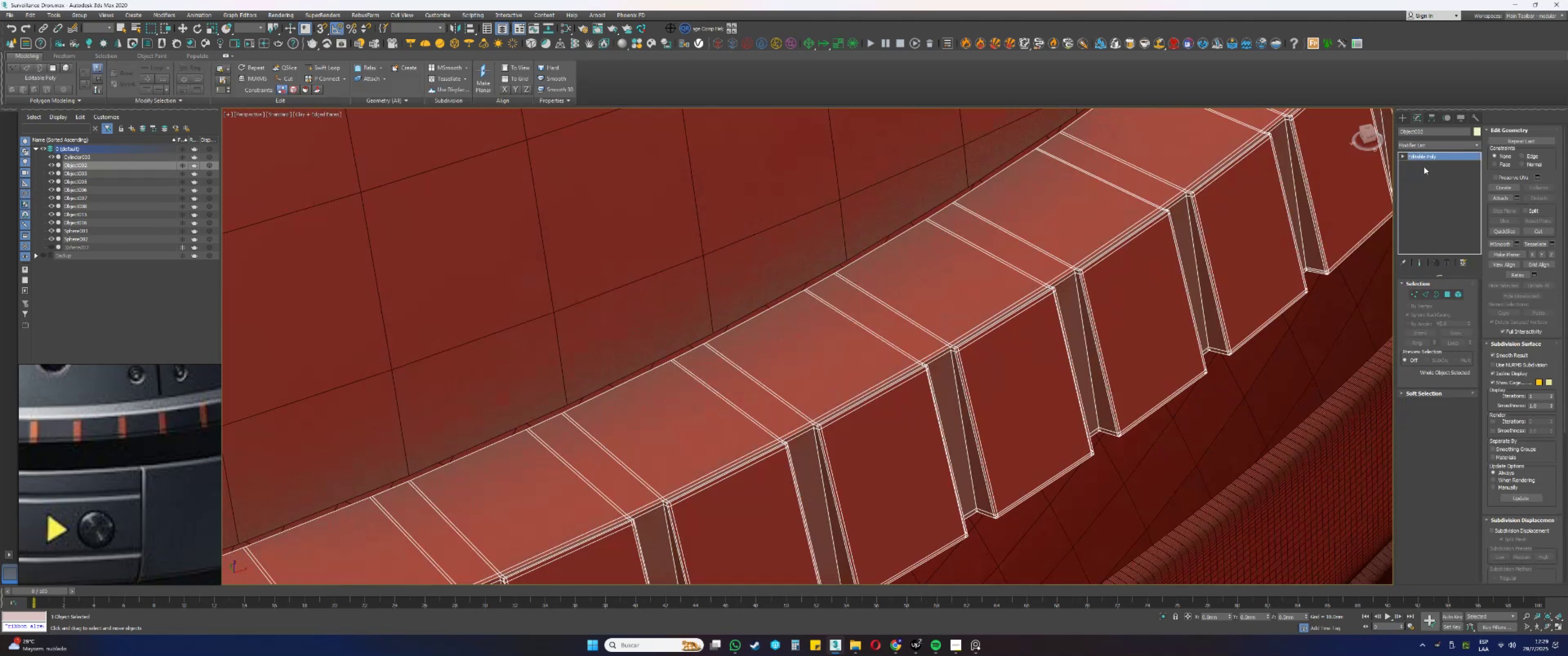 
right_click([1425, 155])
 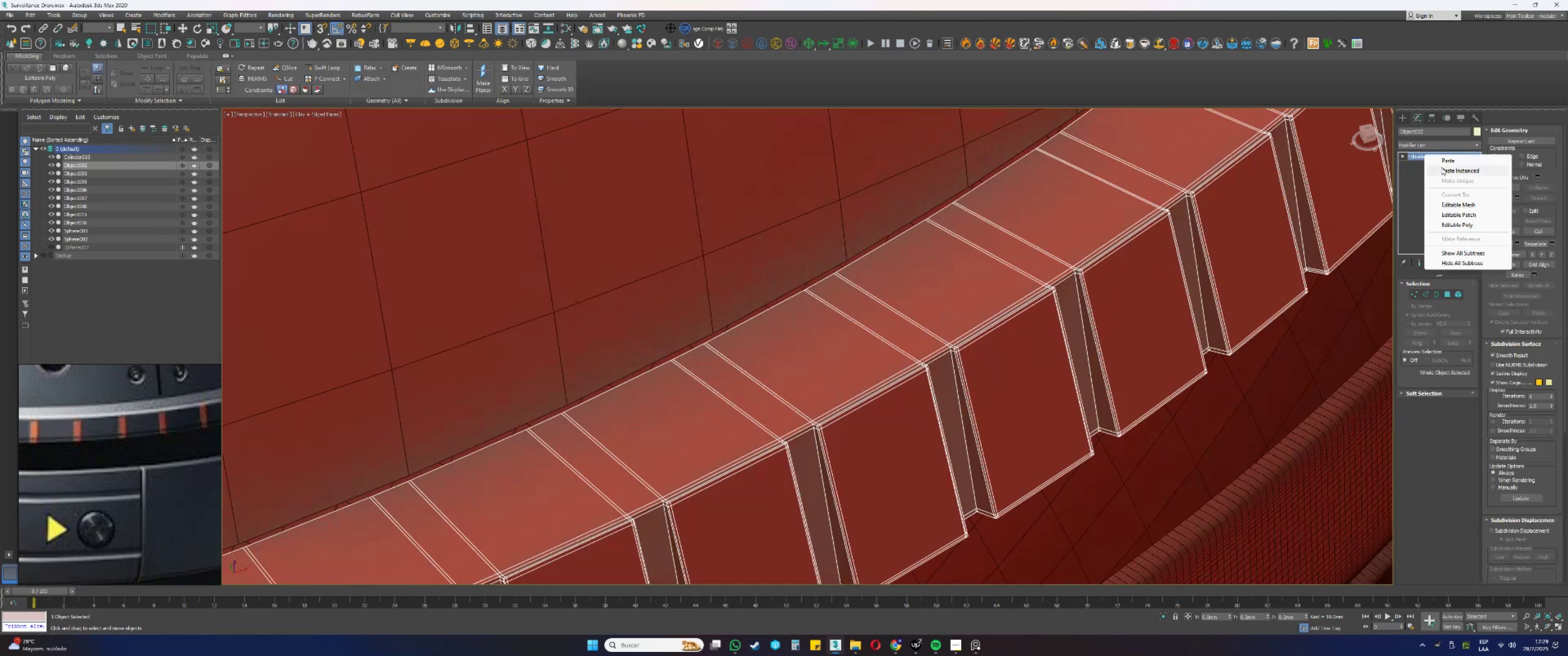 
left_click([1444, 169])
 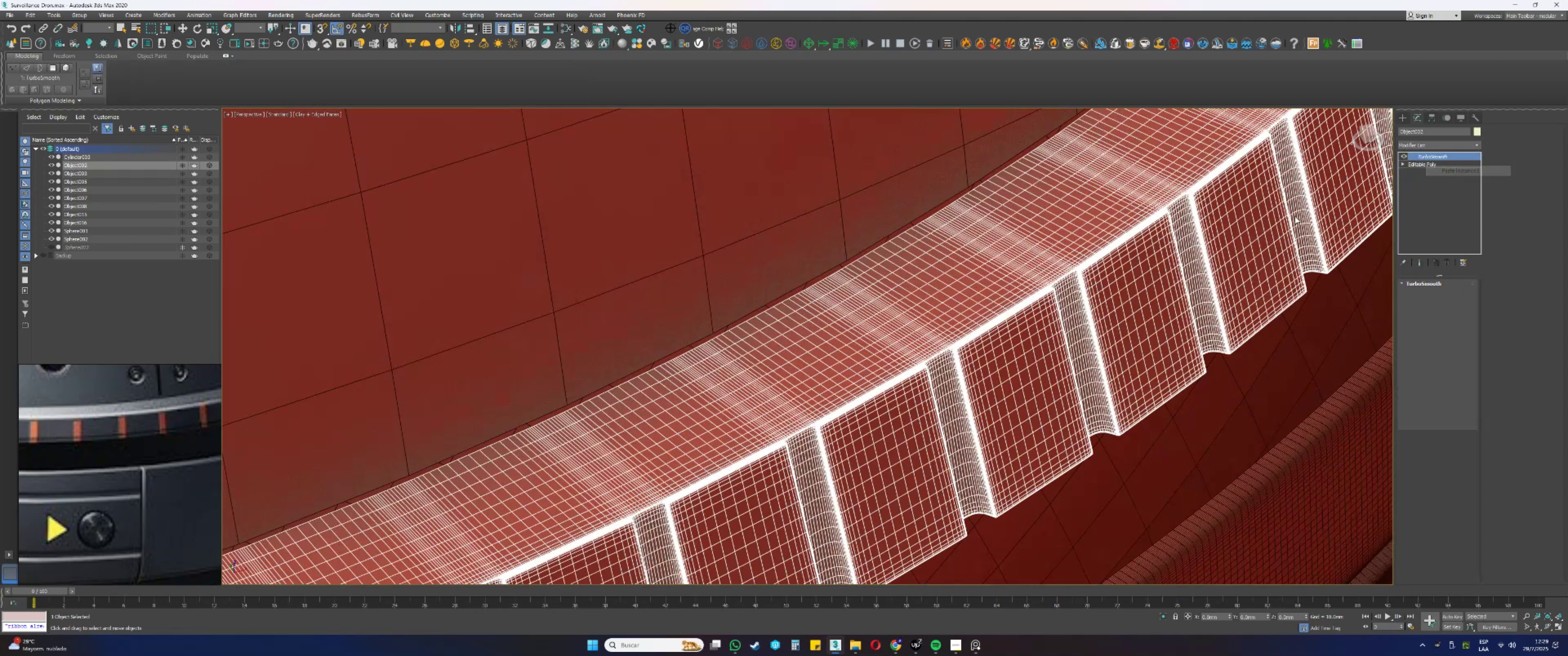 
key(F4)
 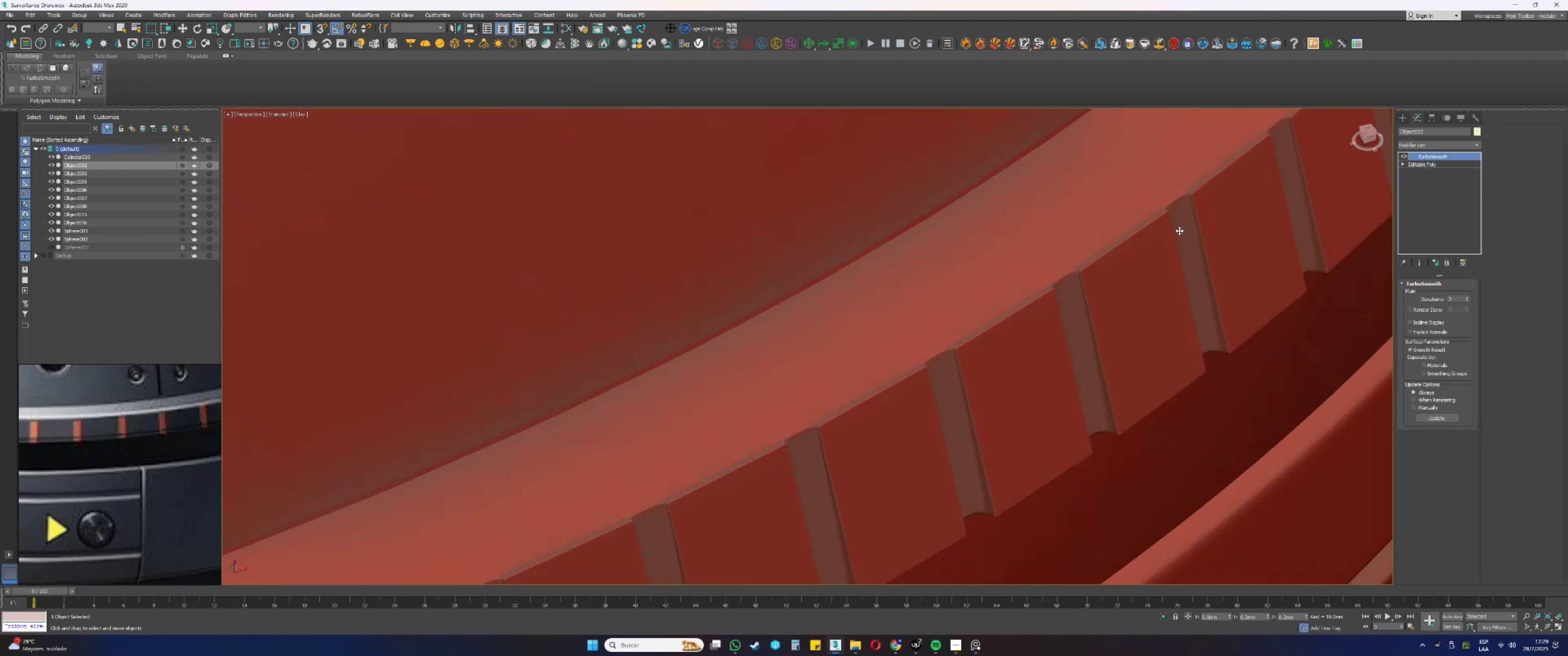 
scroll: coordinate [1094, 266], scroll_direction: up, amount: 5.0
 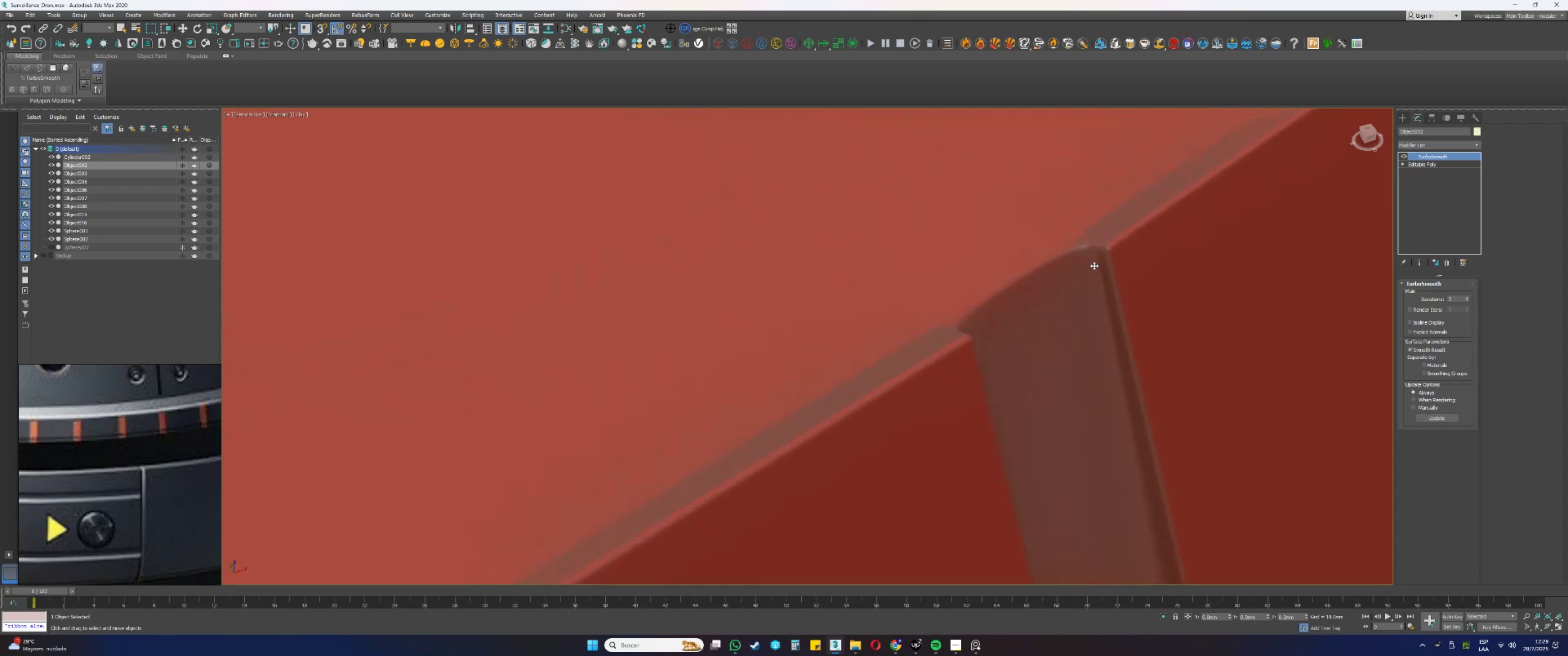 
key(F4)
 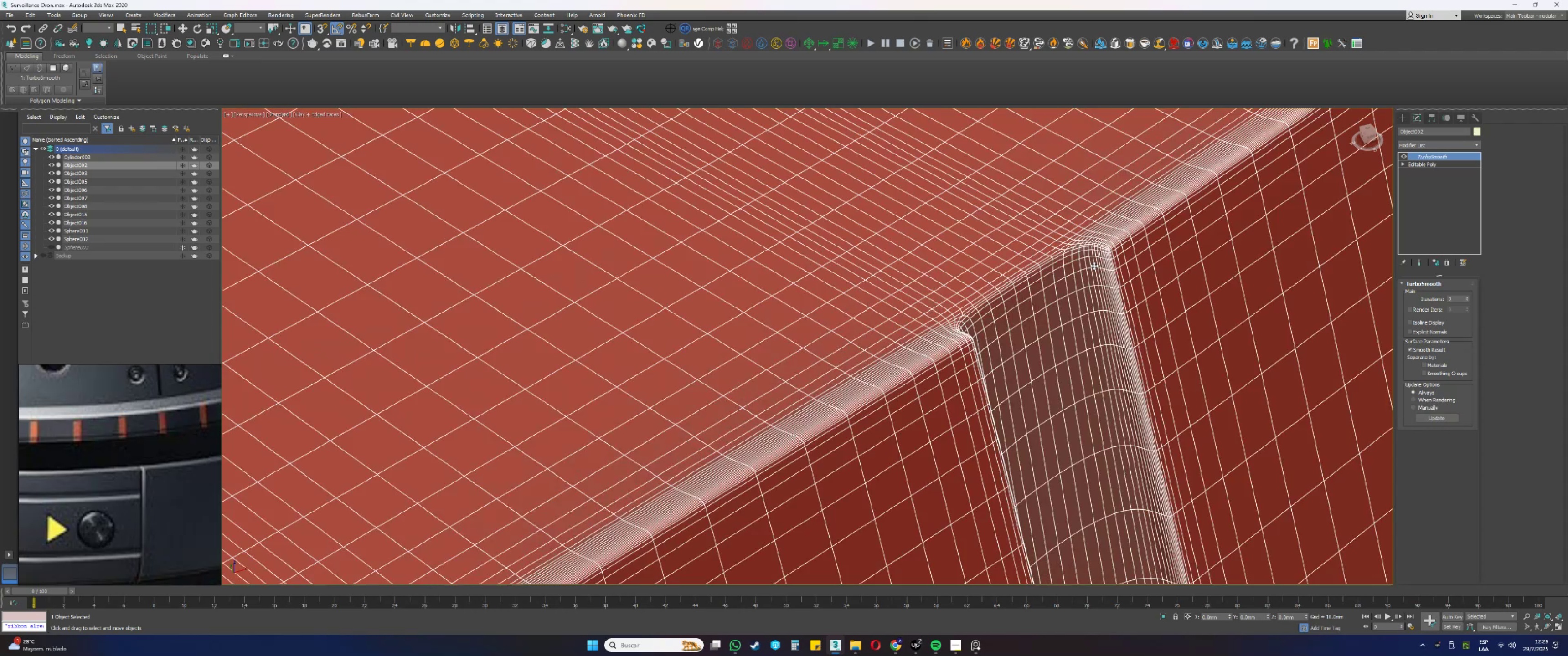 
key(F4)
 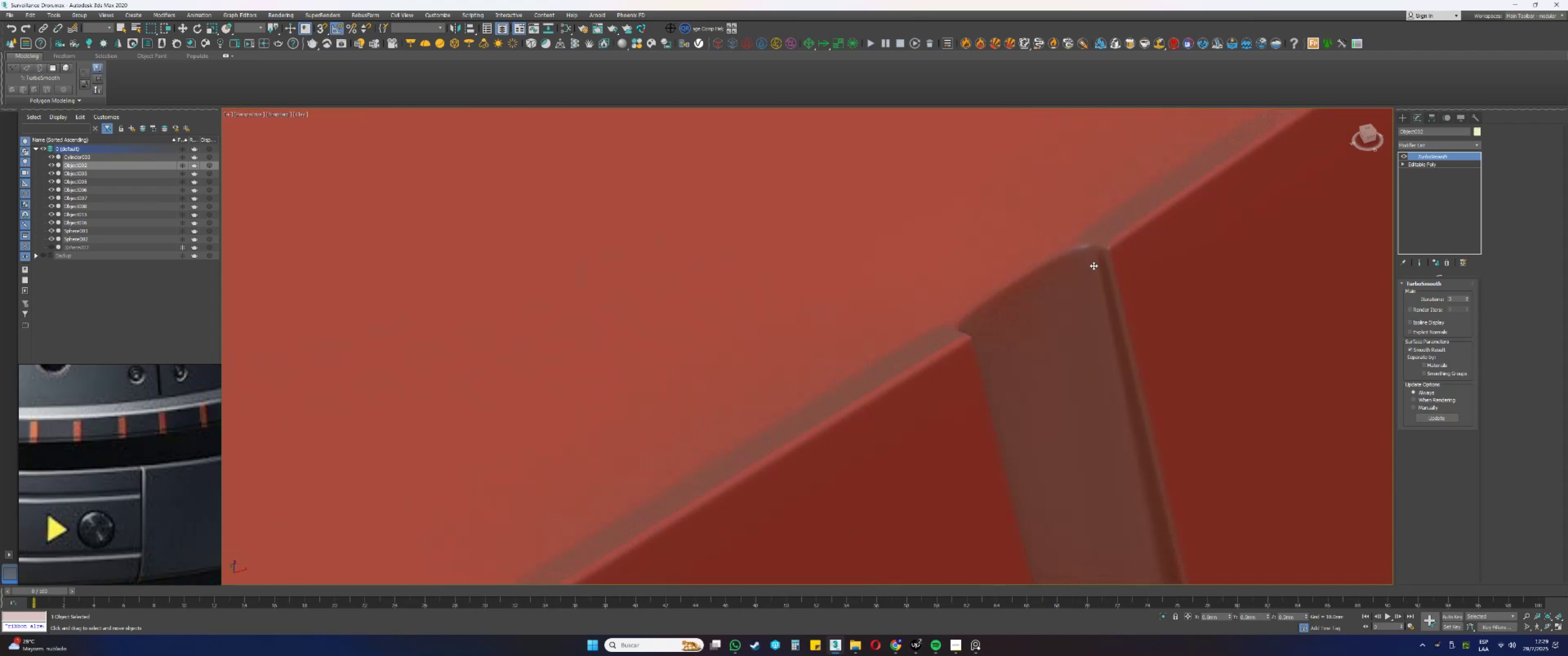 
scroll: coordinate [1091, 234], scroll_direction: none, amount: 0.0
 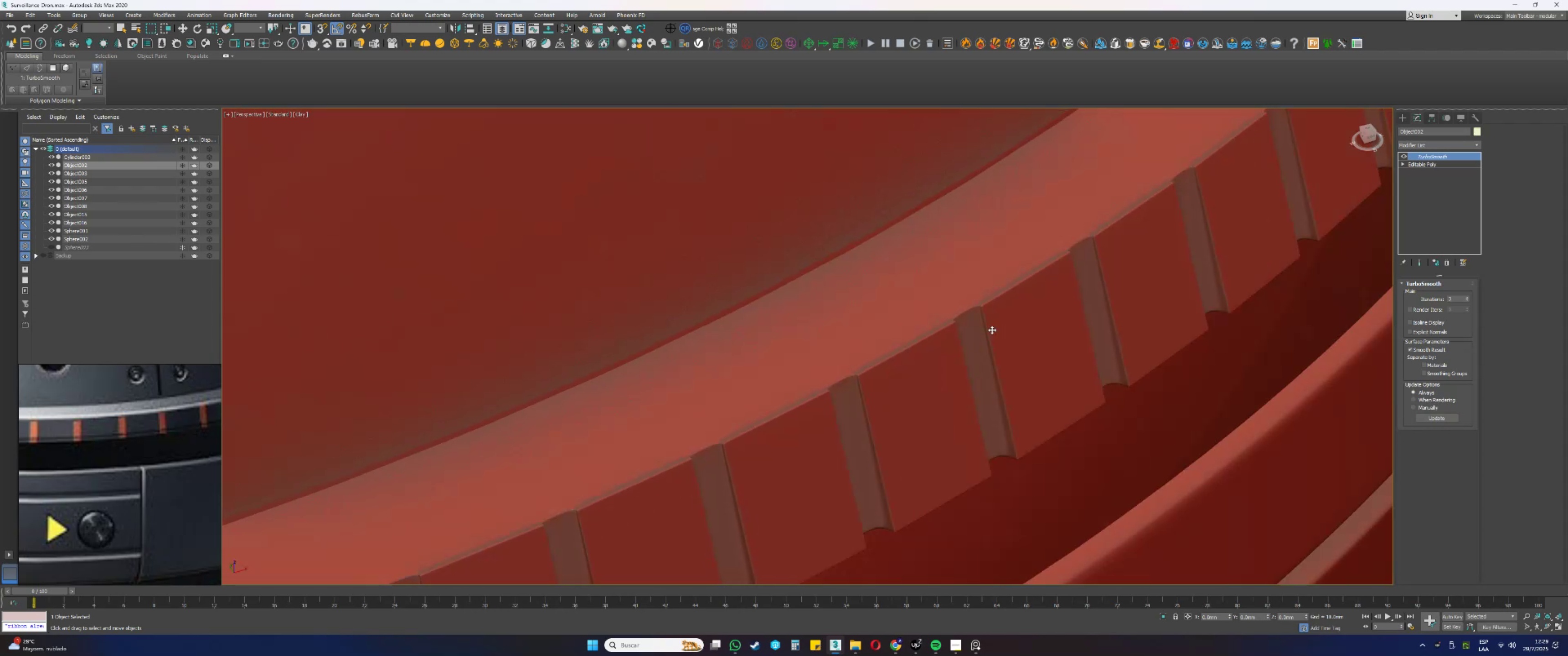 
scroll: coordinate [1005, 318], scroll_direction: down, amount: 5.0
 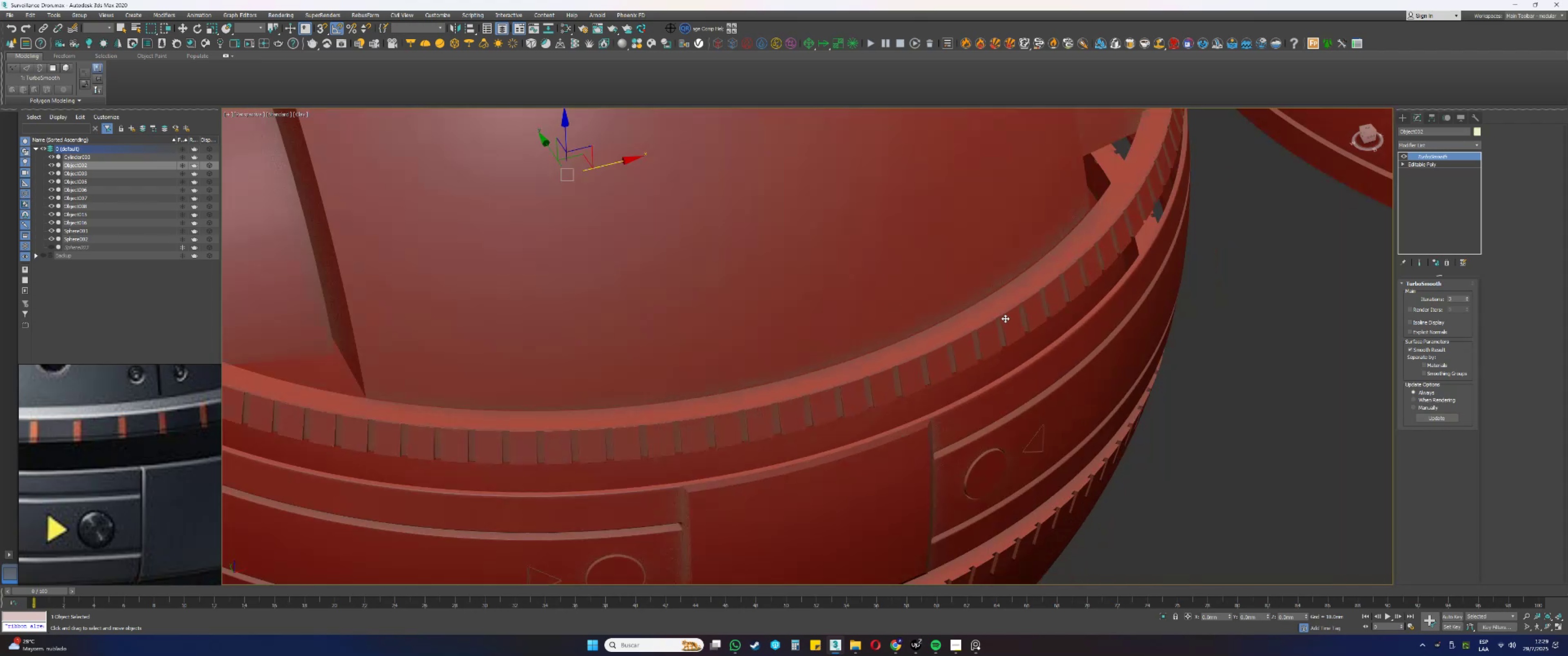 
hold_key(key=AltLeft, duration=0.43)
 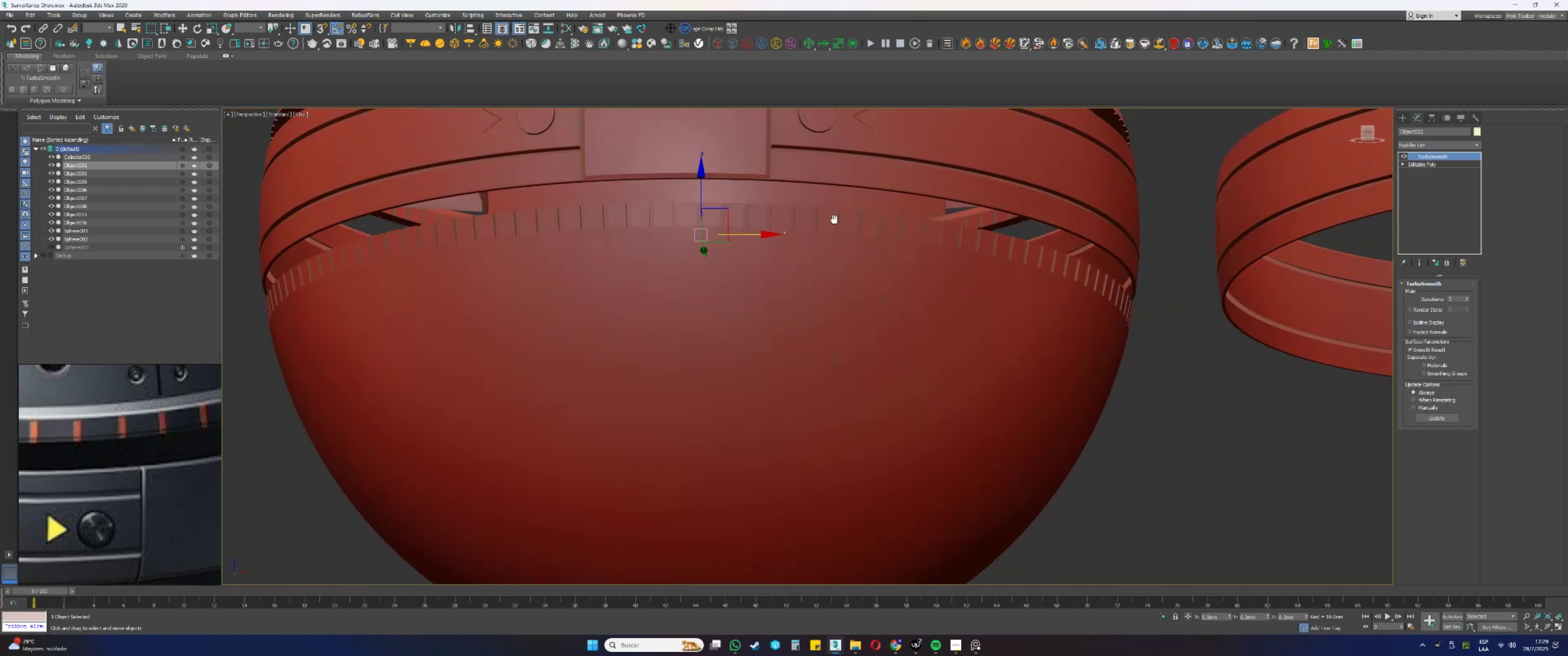 
key(Alt+AltLeft)
 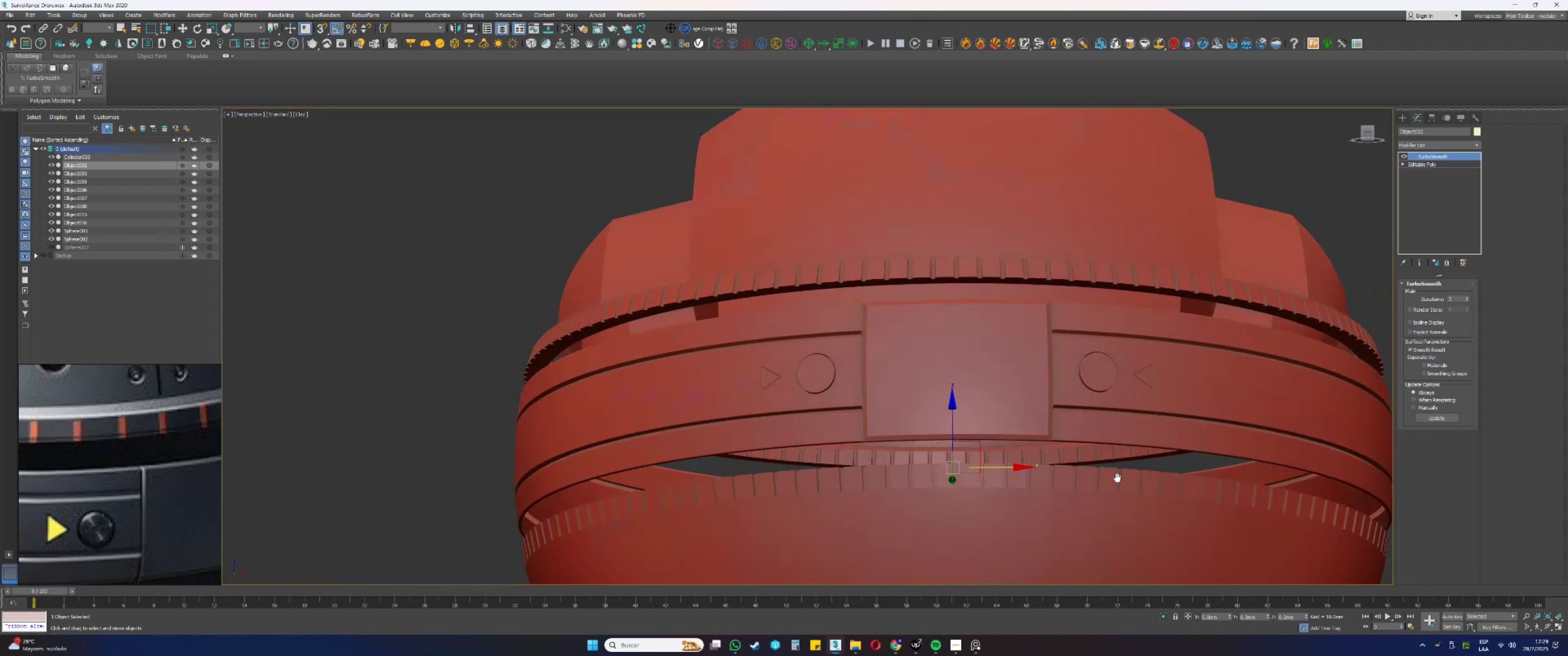 
scroll: coordinate [1072, 399], scroll_direction: up, amount: 1.0
 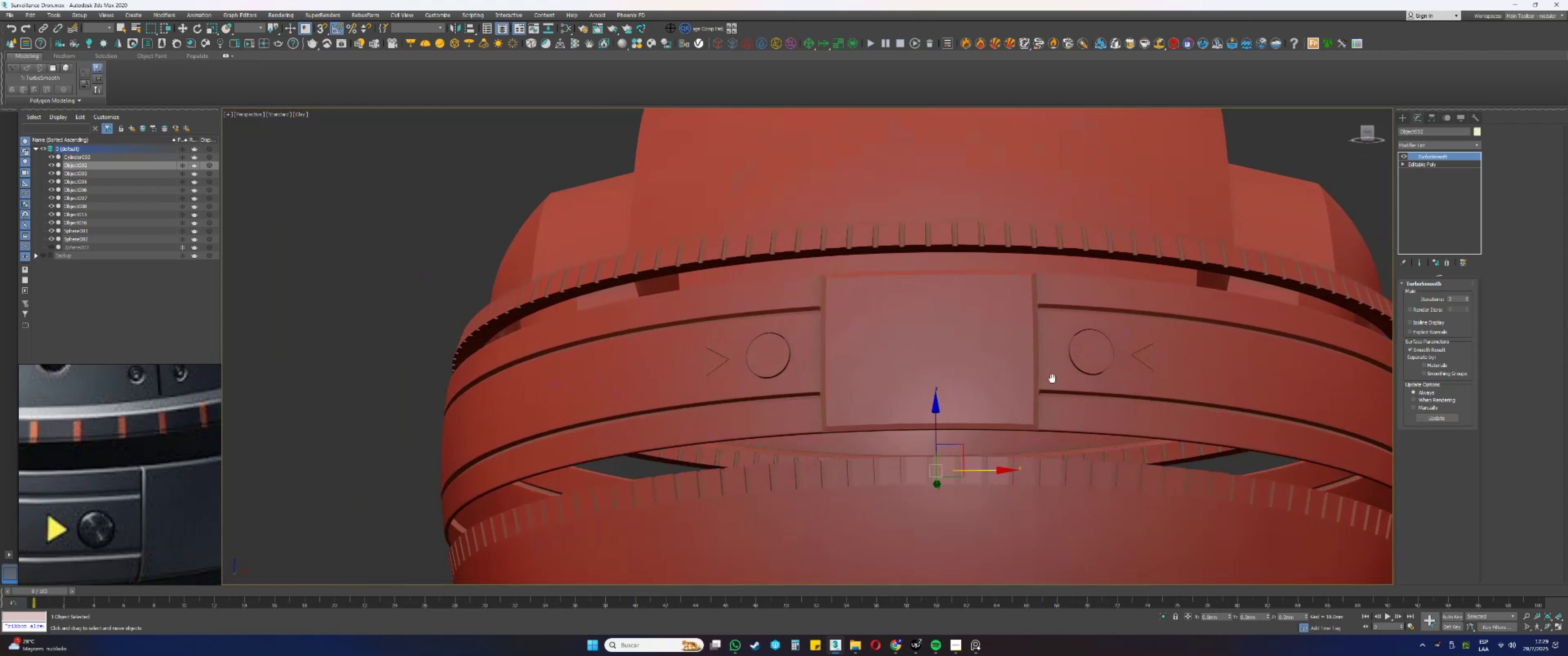 
key(Alt+AltLeft)
 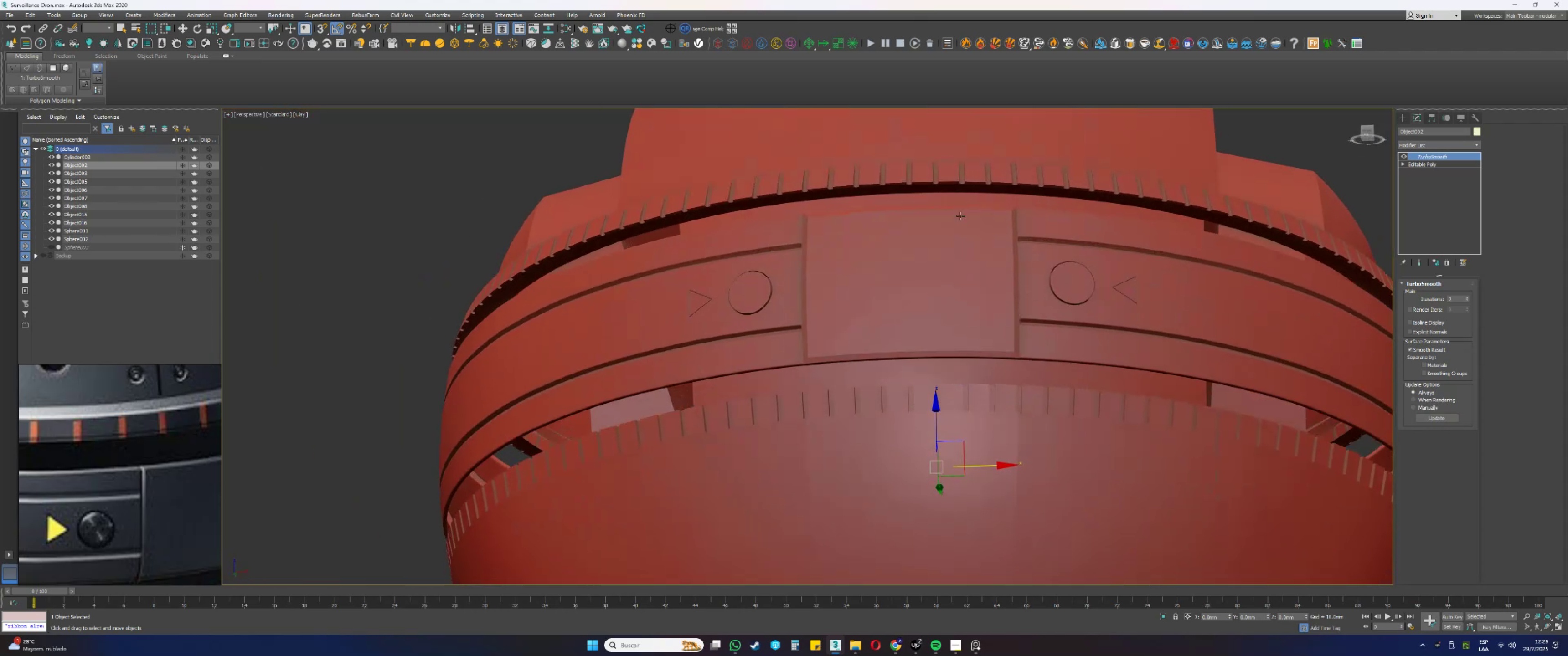 
key(Alt+AltLeft)
 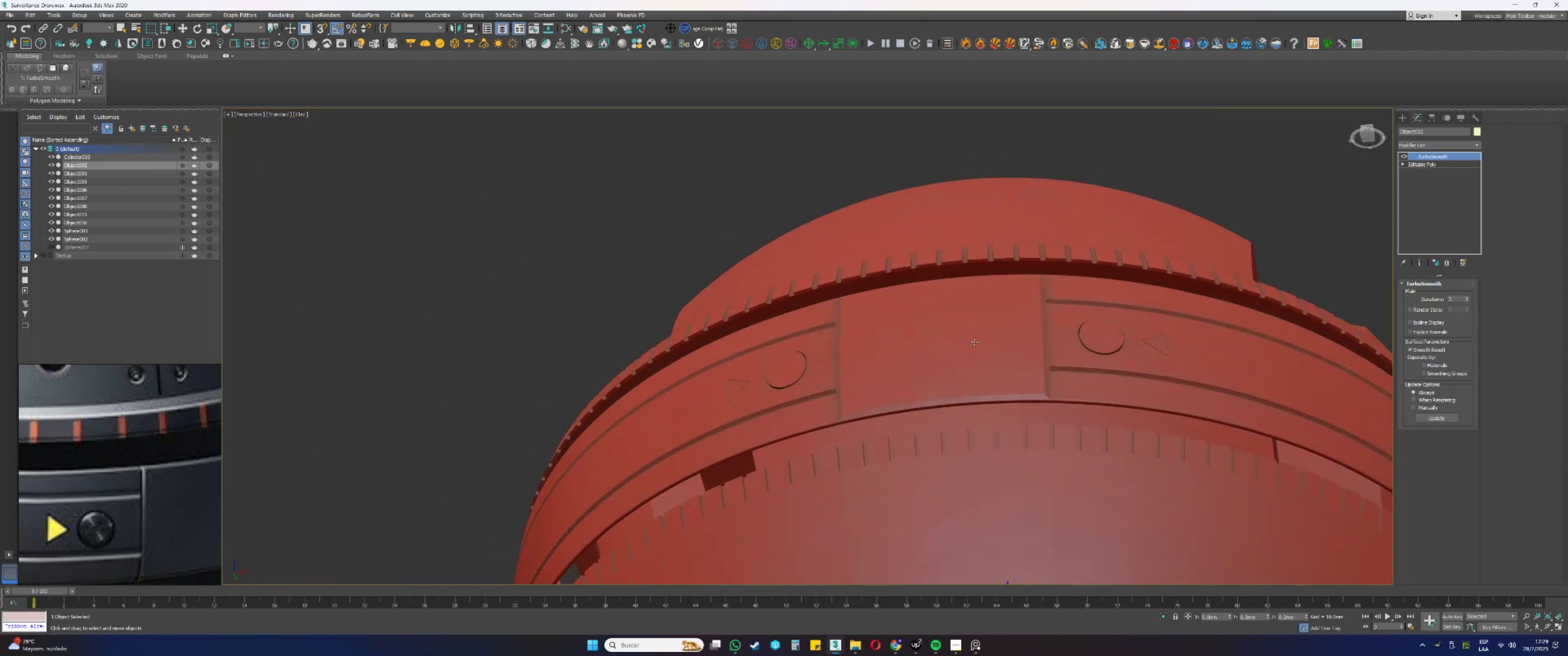 
scroll: coordinate [944, 218], scroll_direction: up, amount: 7.0
 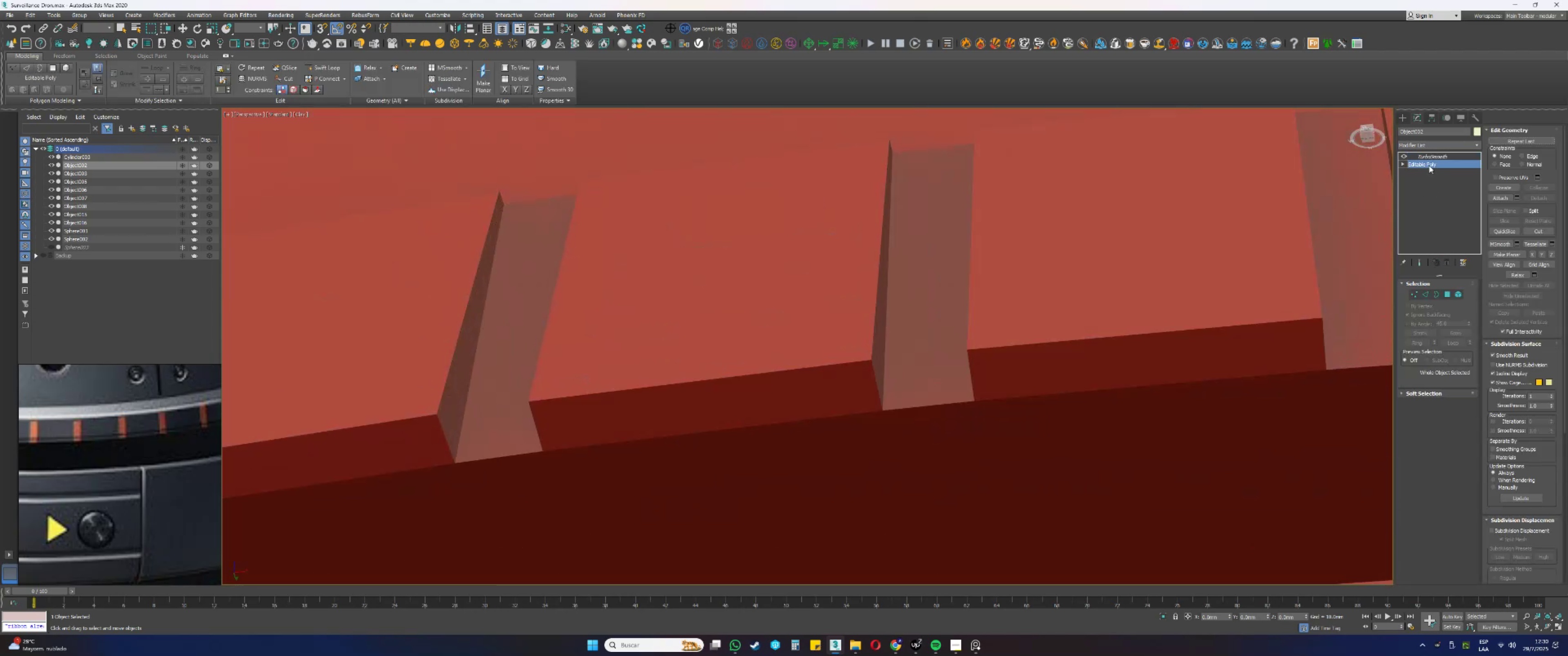 
key(F4)
 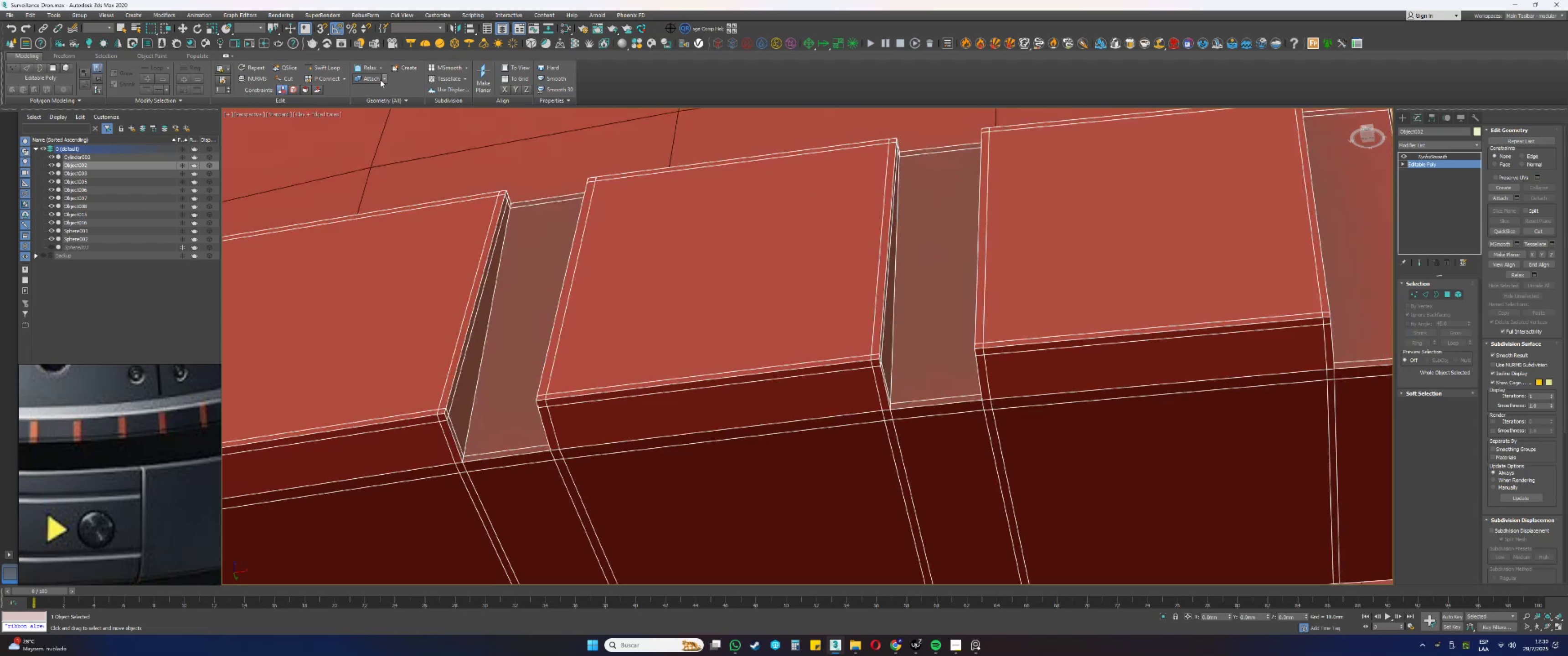 
left_click([328, 67])
 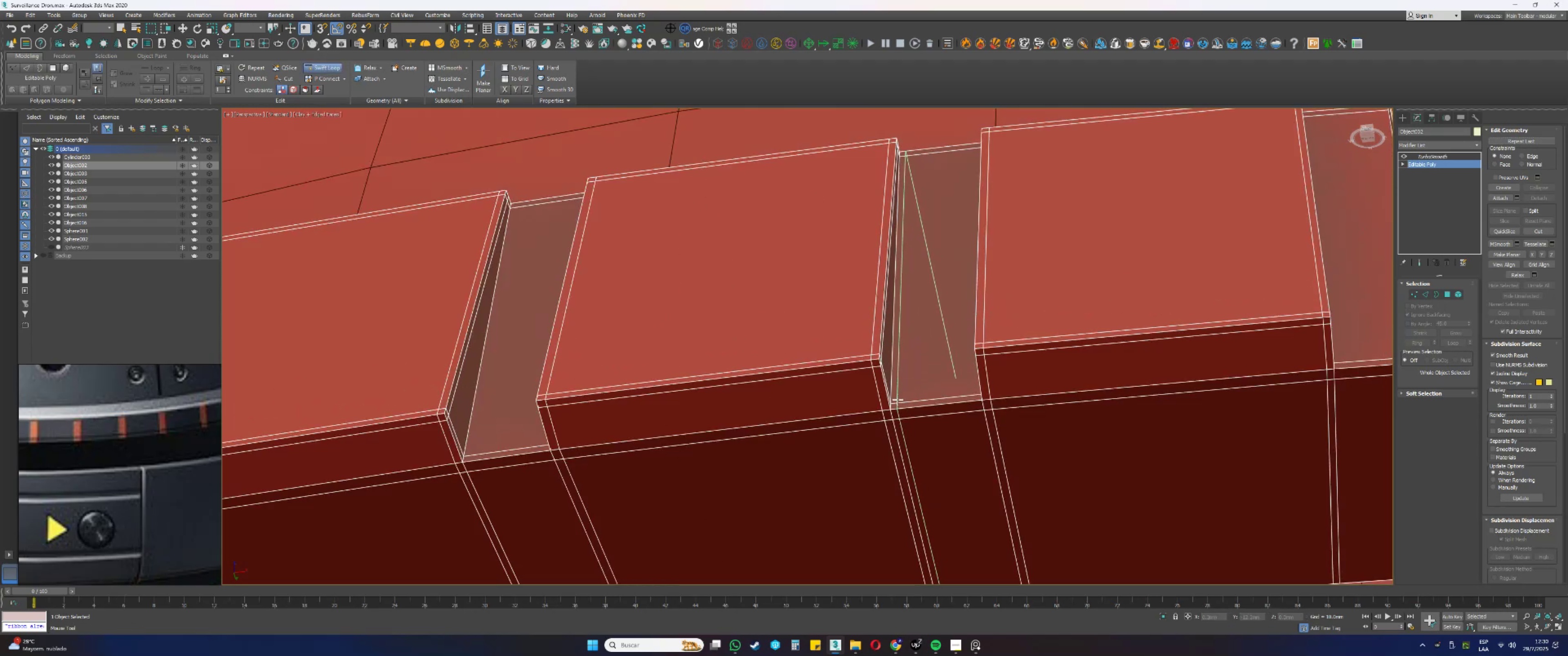 
left_click([900, 400])
 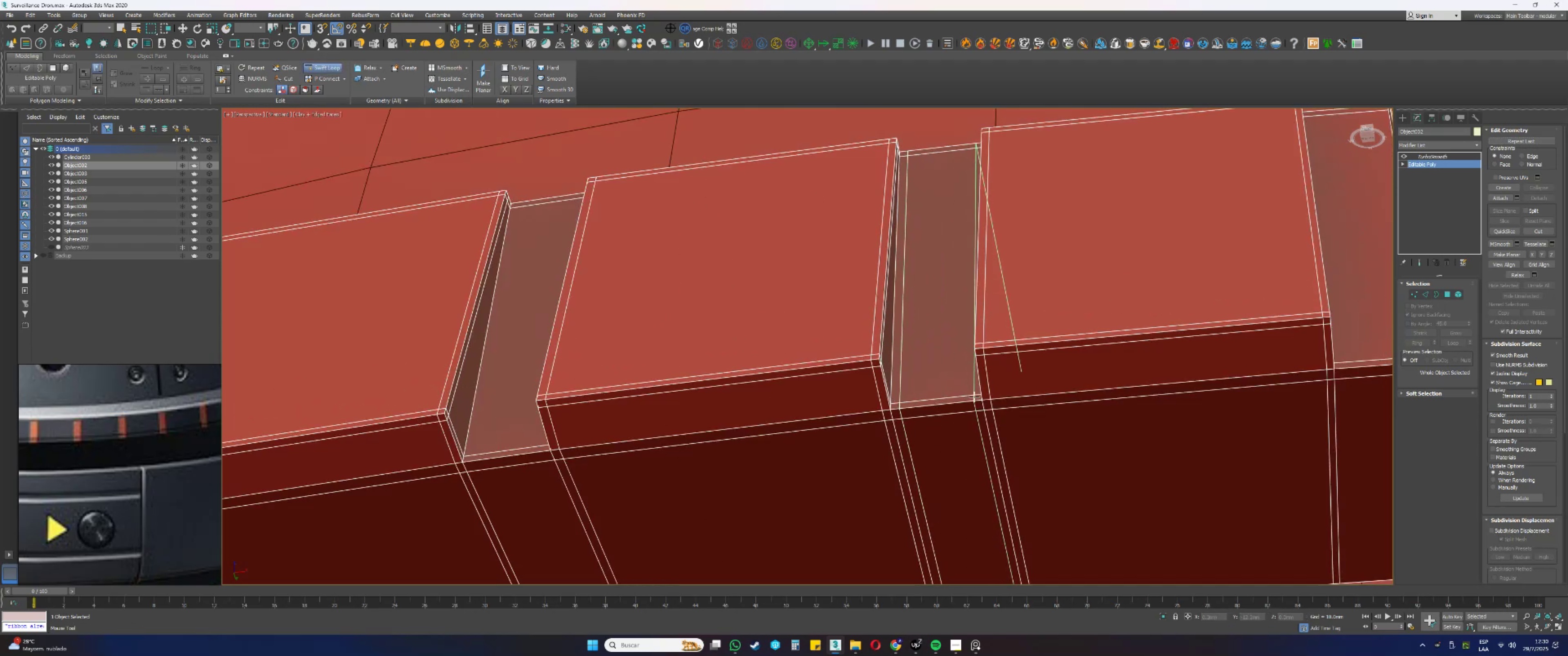 
left_click([972, 397])
 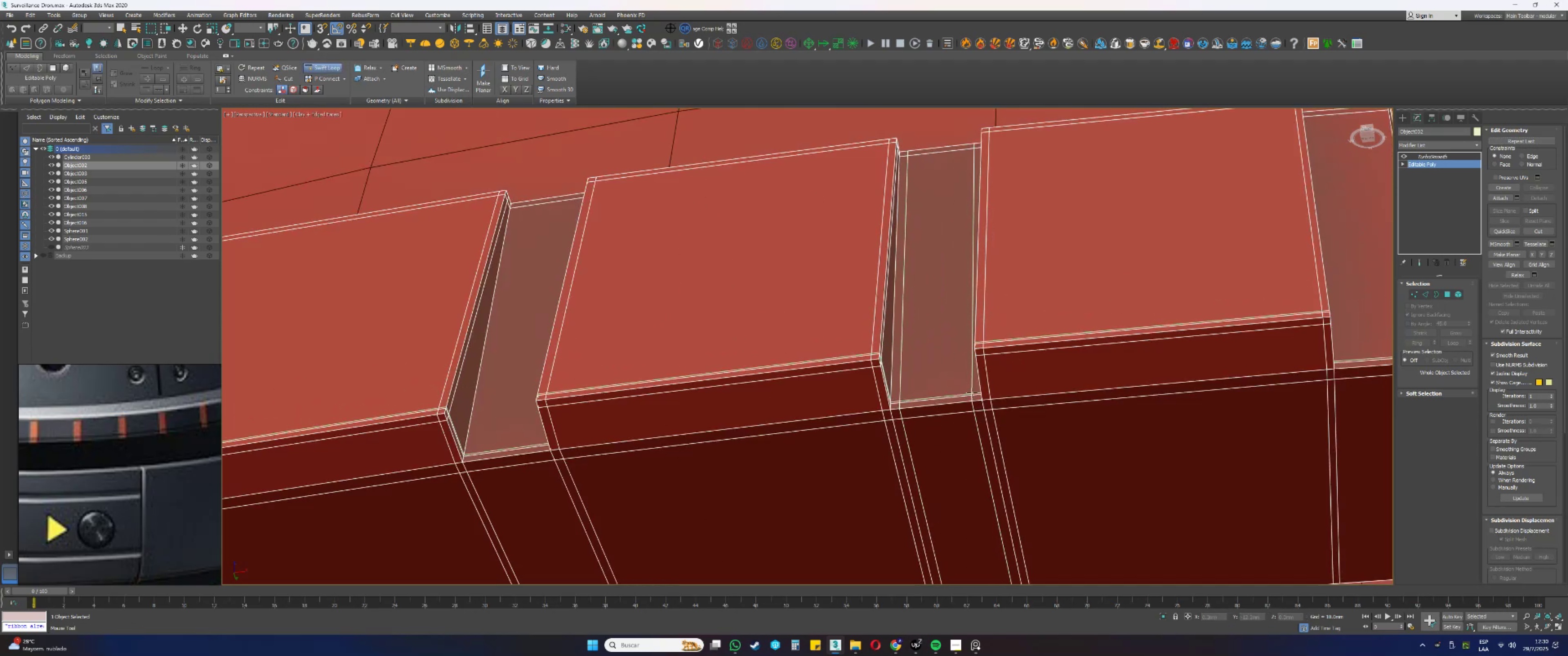 
right_click([975, 370])
 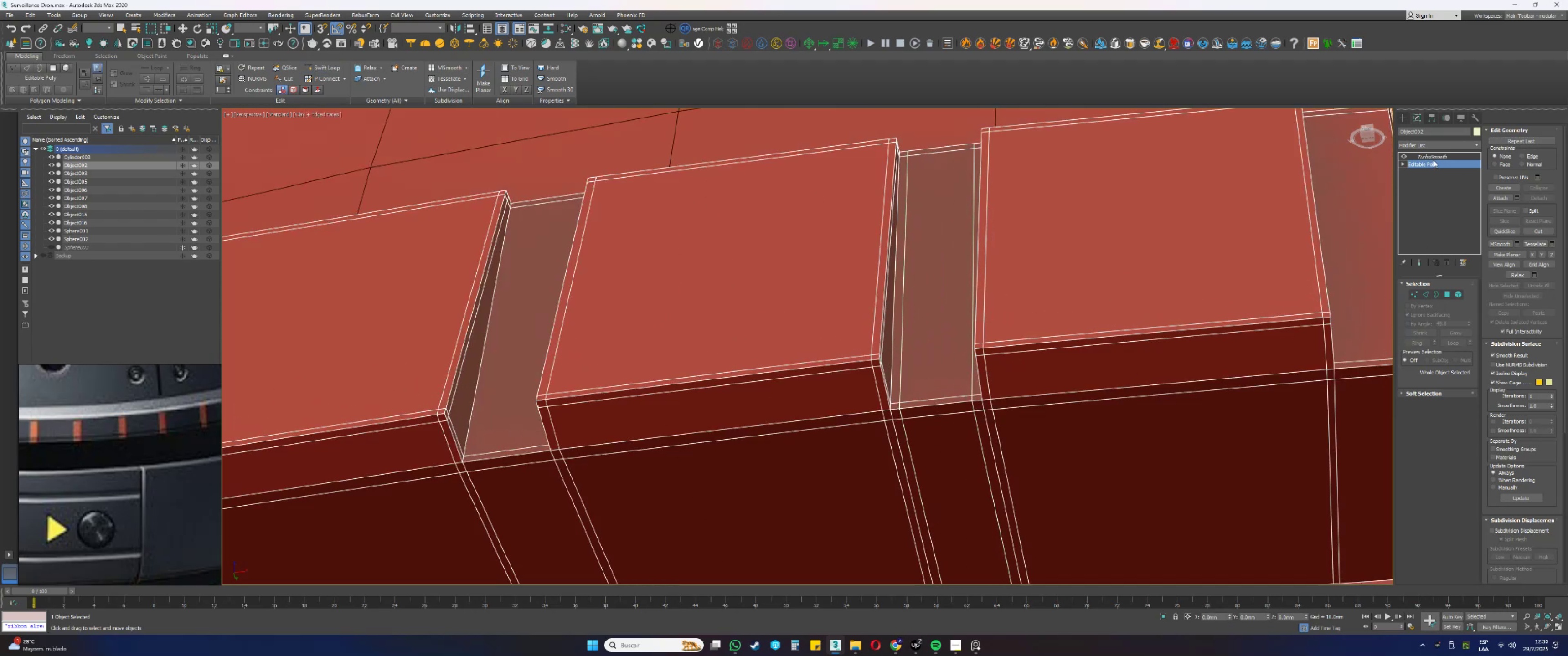 
left_click([1430, 158])
 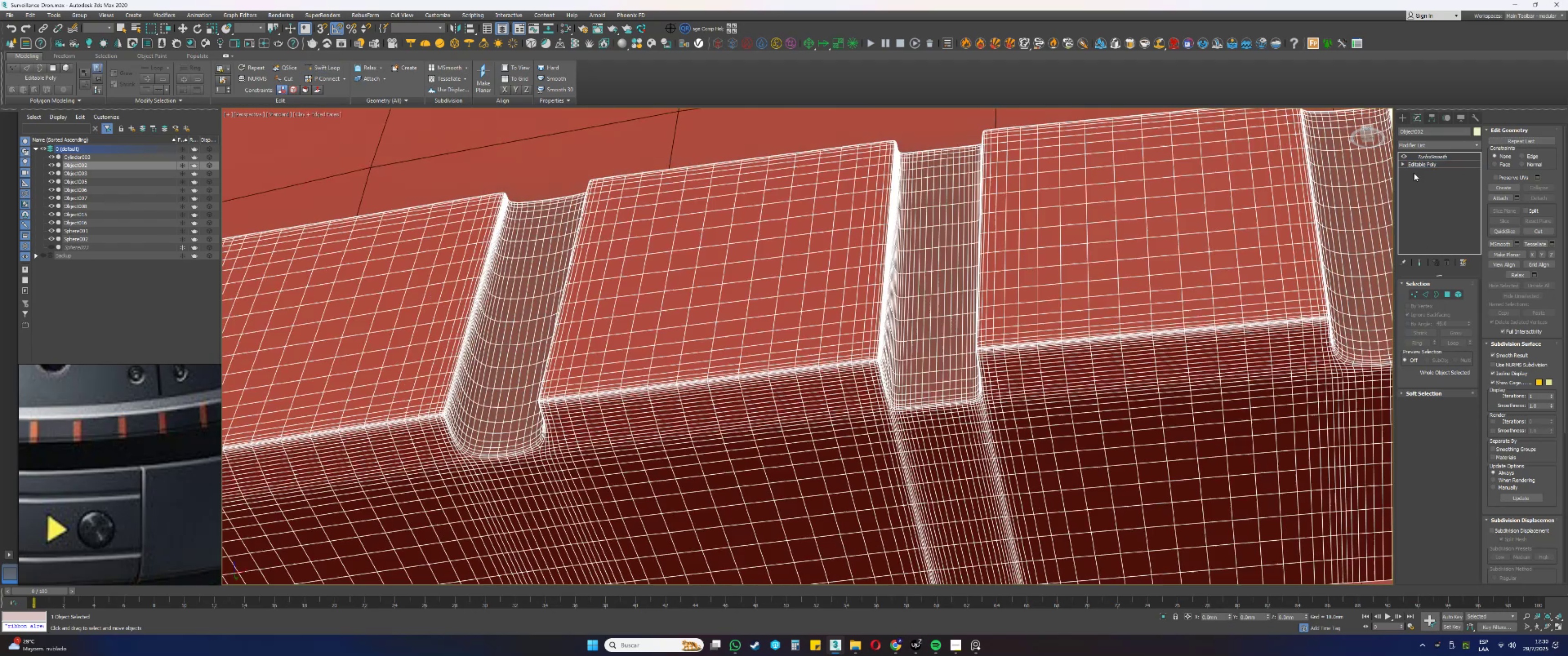 
key(F4)
 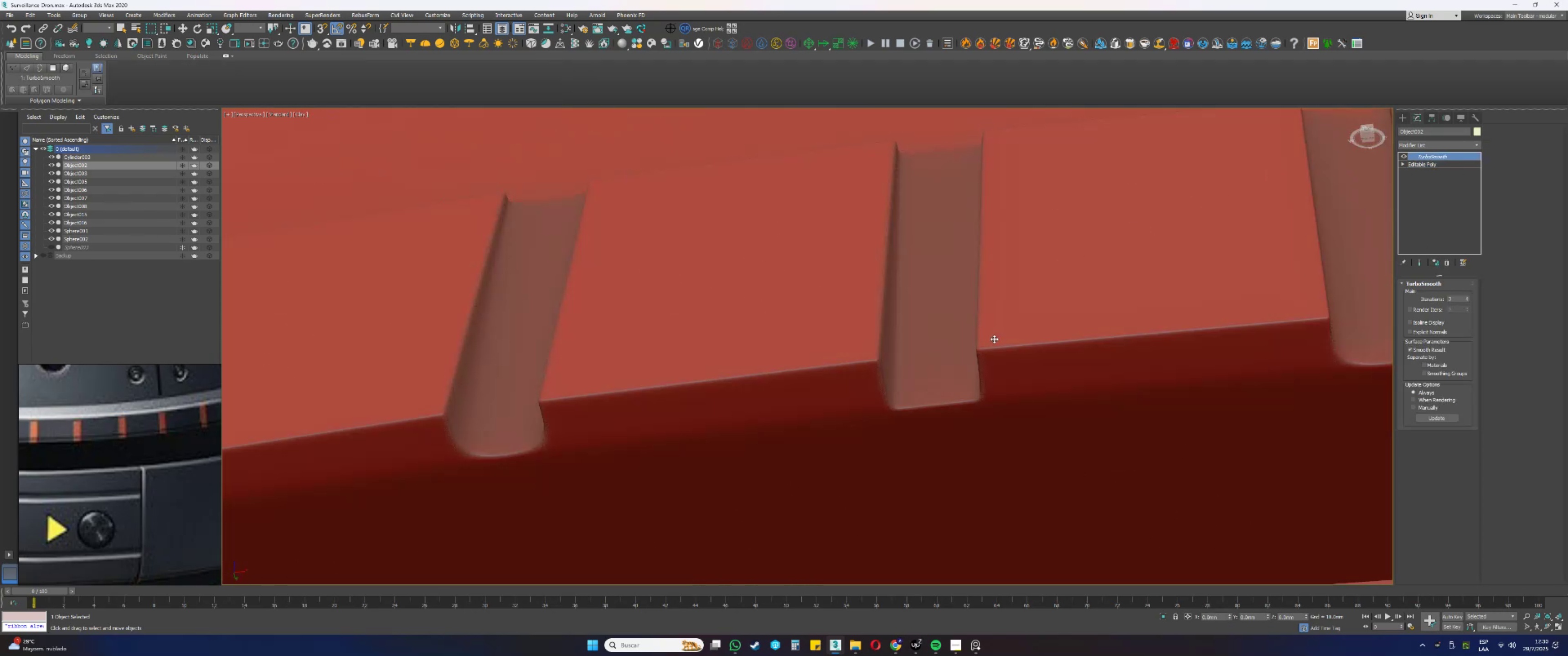 
scroll: coordinate [779, 360], scroll_direction: down, amount: 3.0
 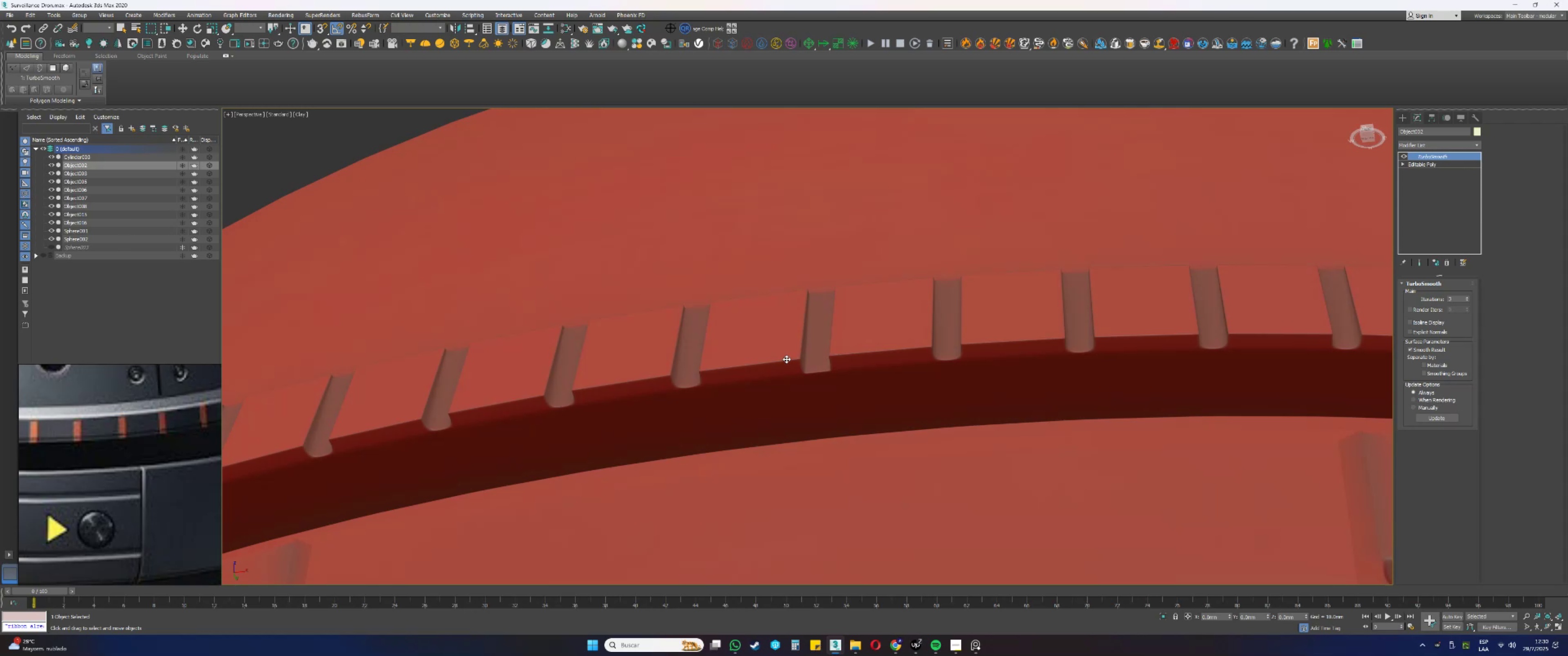 
wait(7.16)
 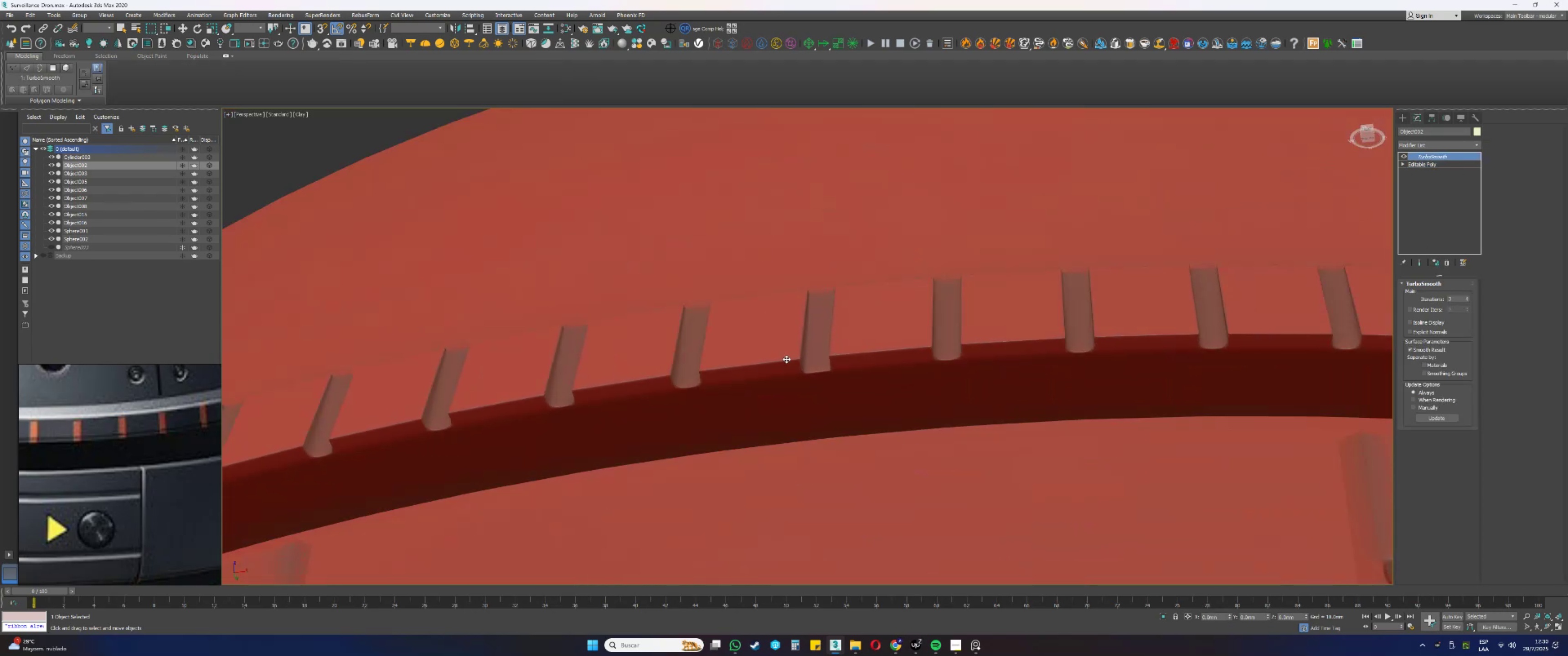 
key(Control+ControlLeft)
 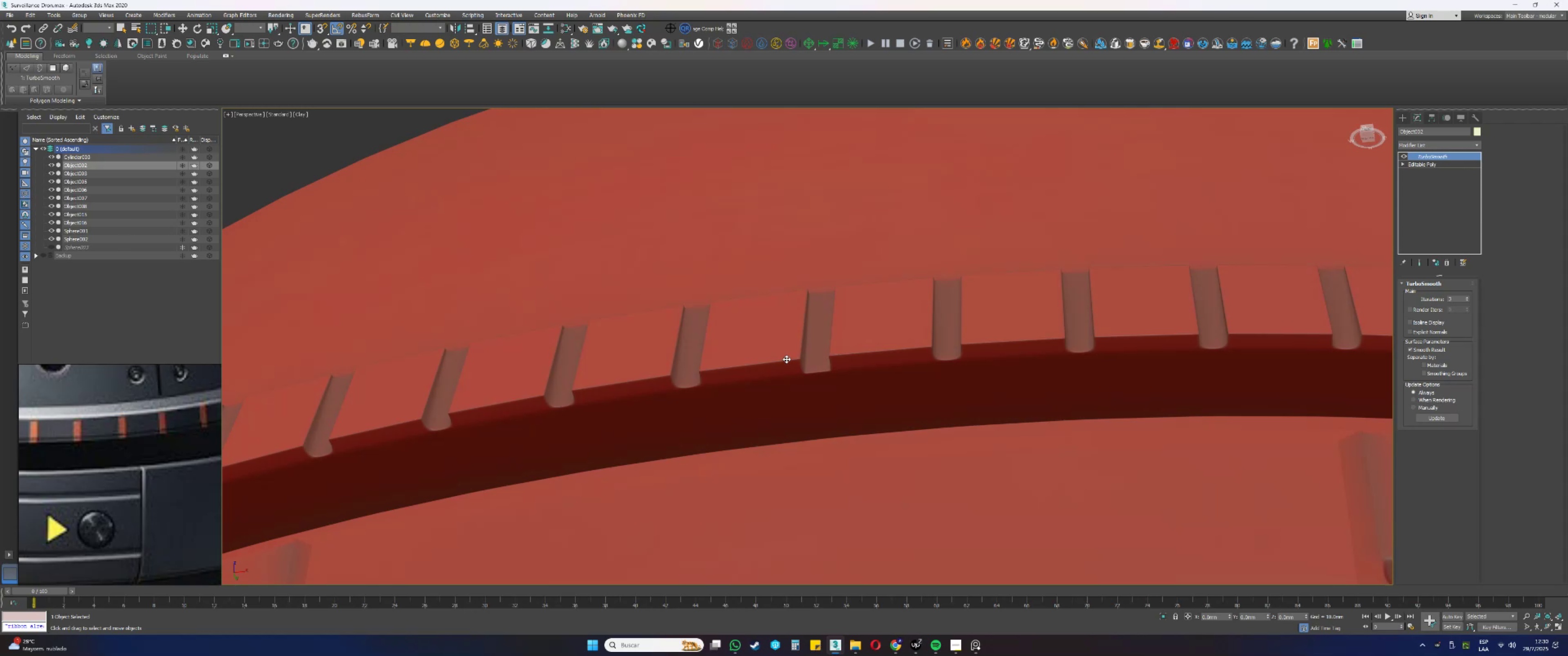 
key(Control+Z)
 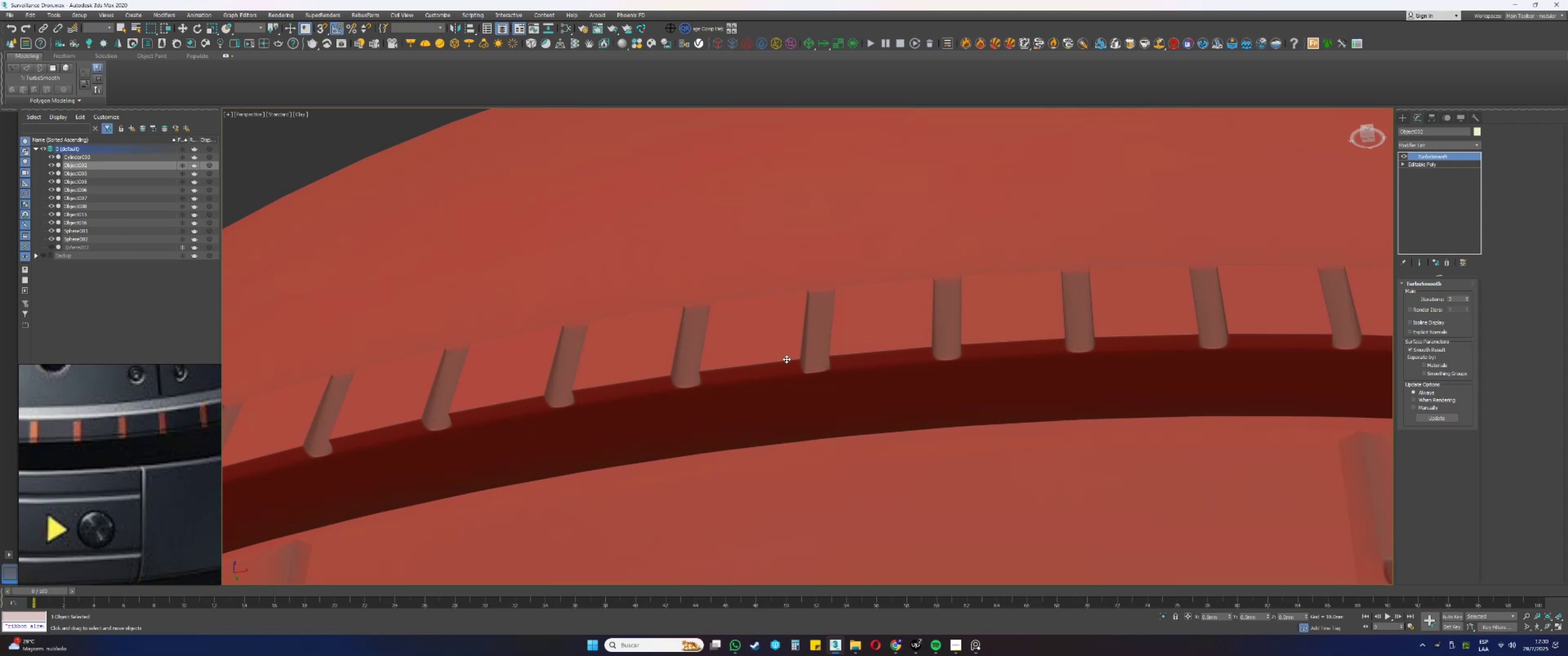 
key(Control+ControlLeft)
 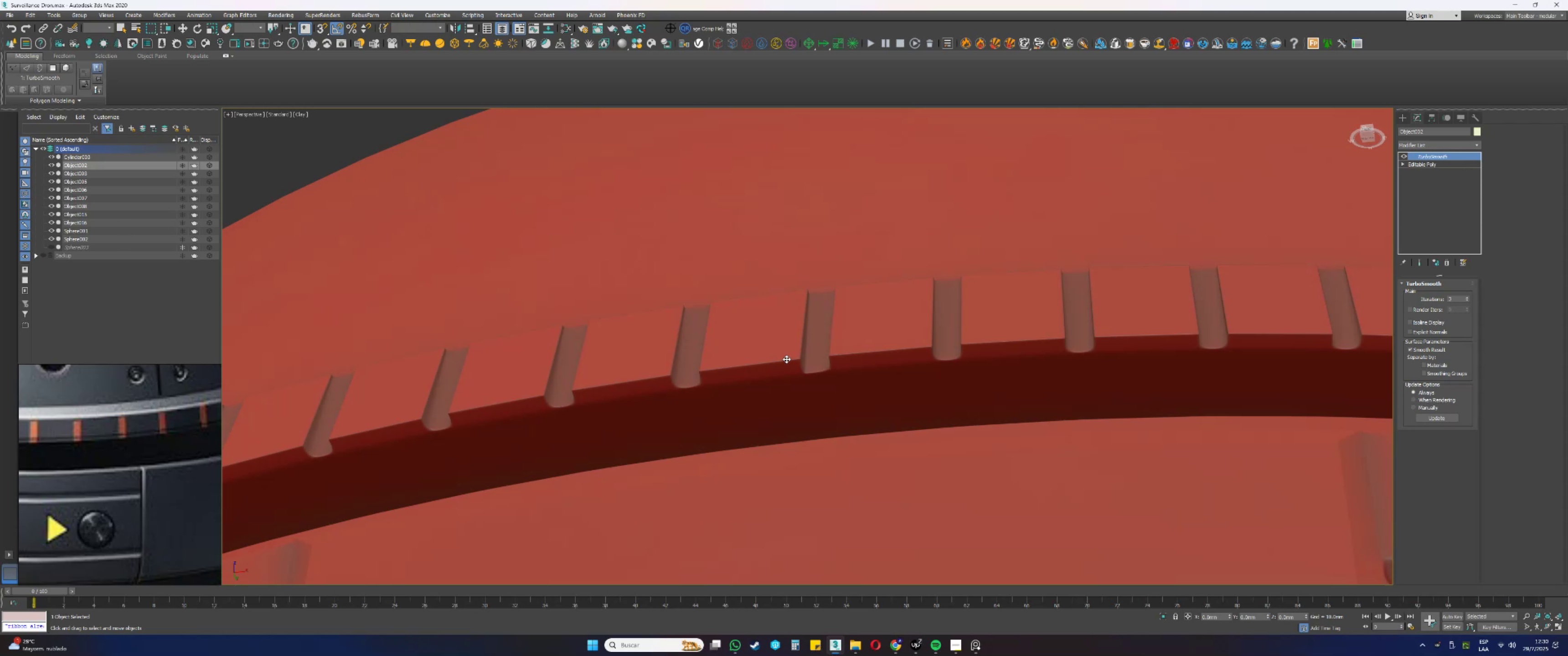 
key(Control+Z)
 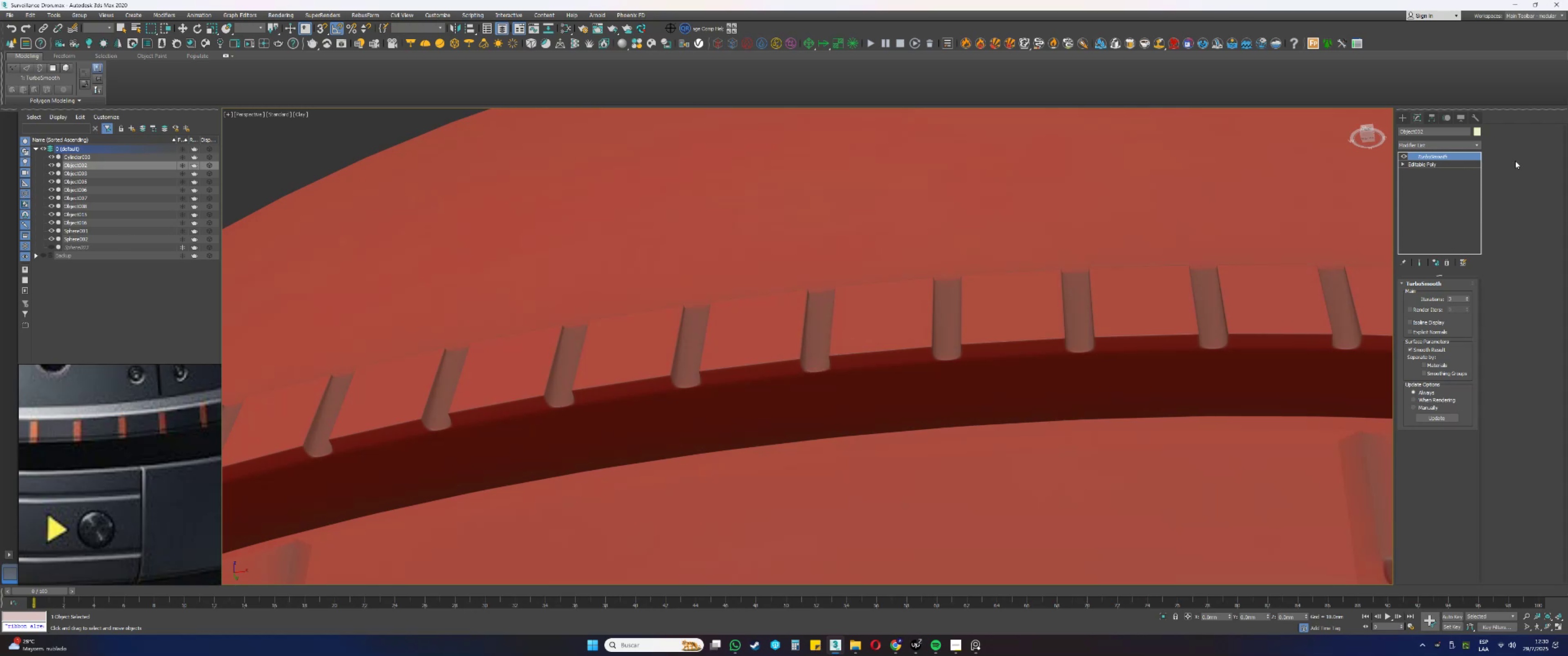 
left_click_drag(start_coordinate=[1434, 160], to_coordinate=[1432, 163])
 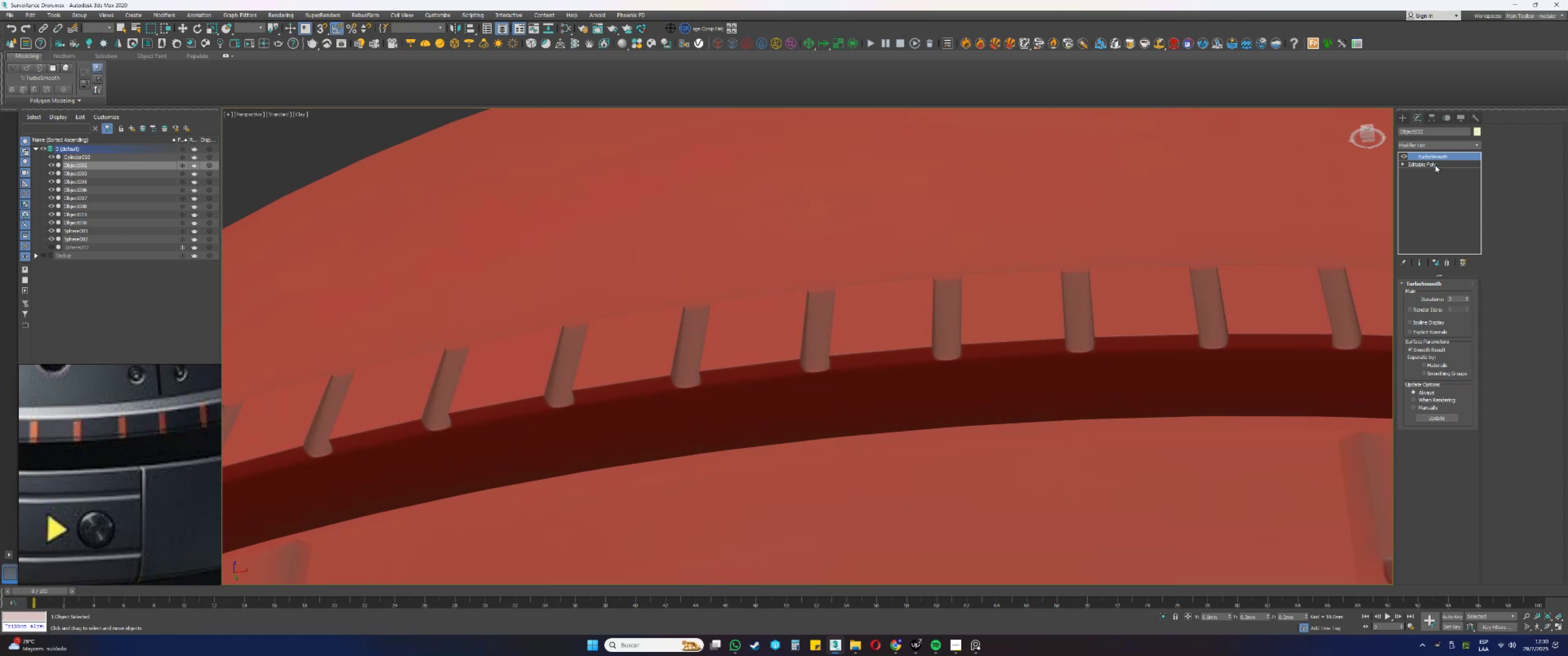 
double_click([1436, 164])
 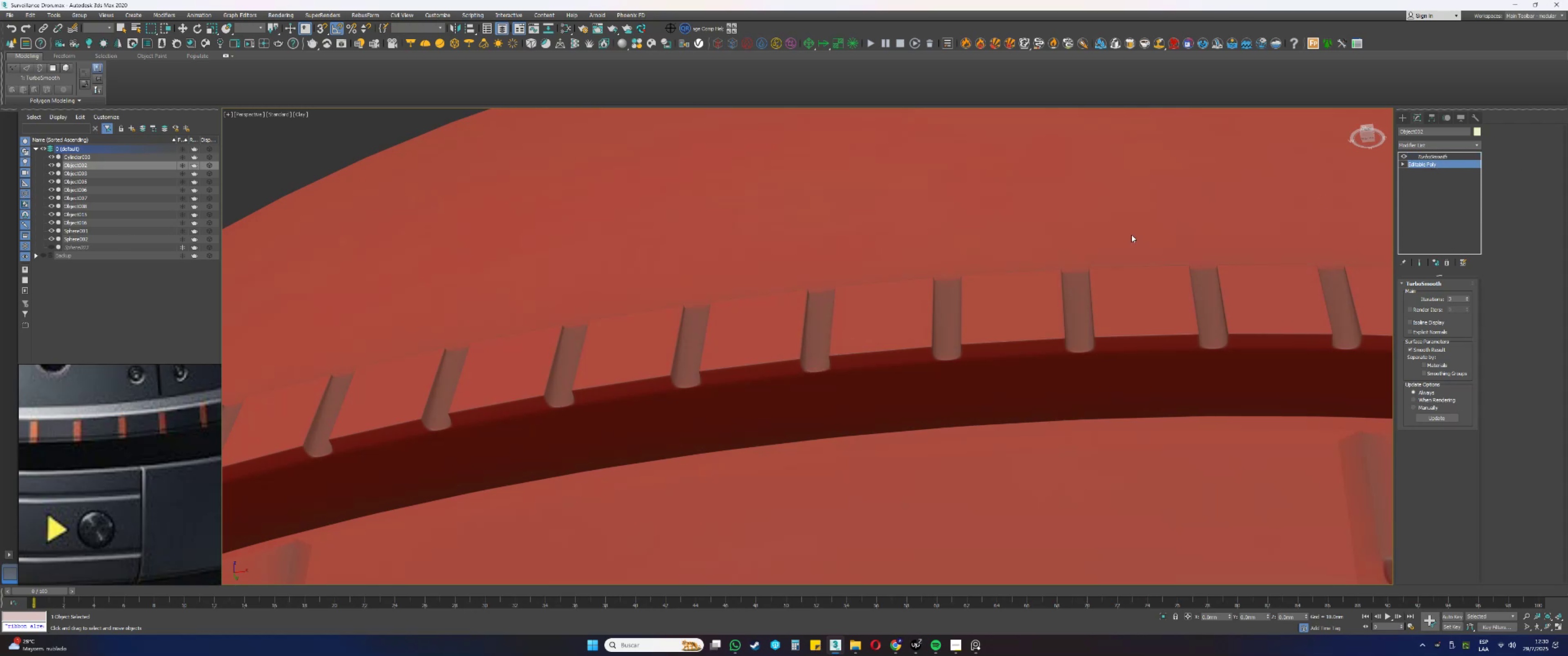 
key(F4)
 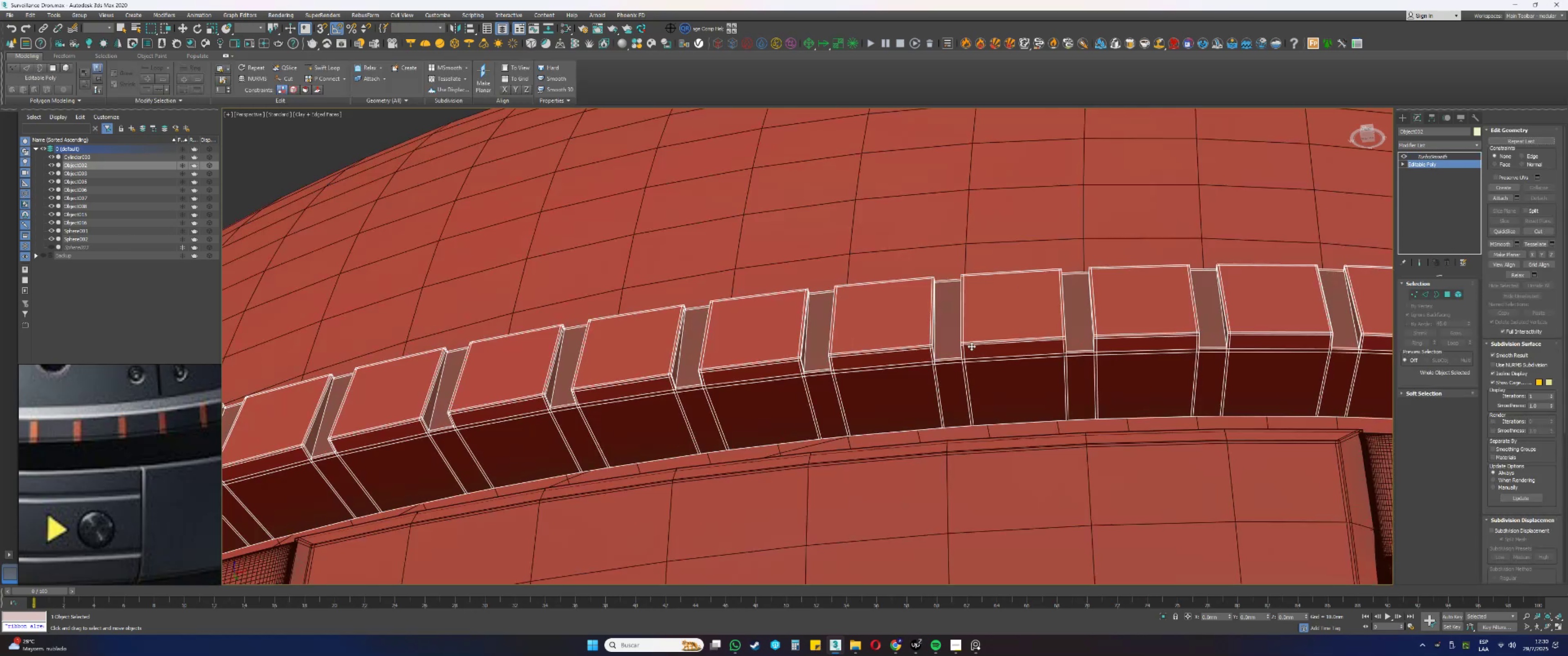 
scroll: coordinate [956, 332], scroll_direction: down, amount: 9.0
 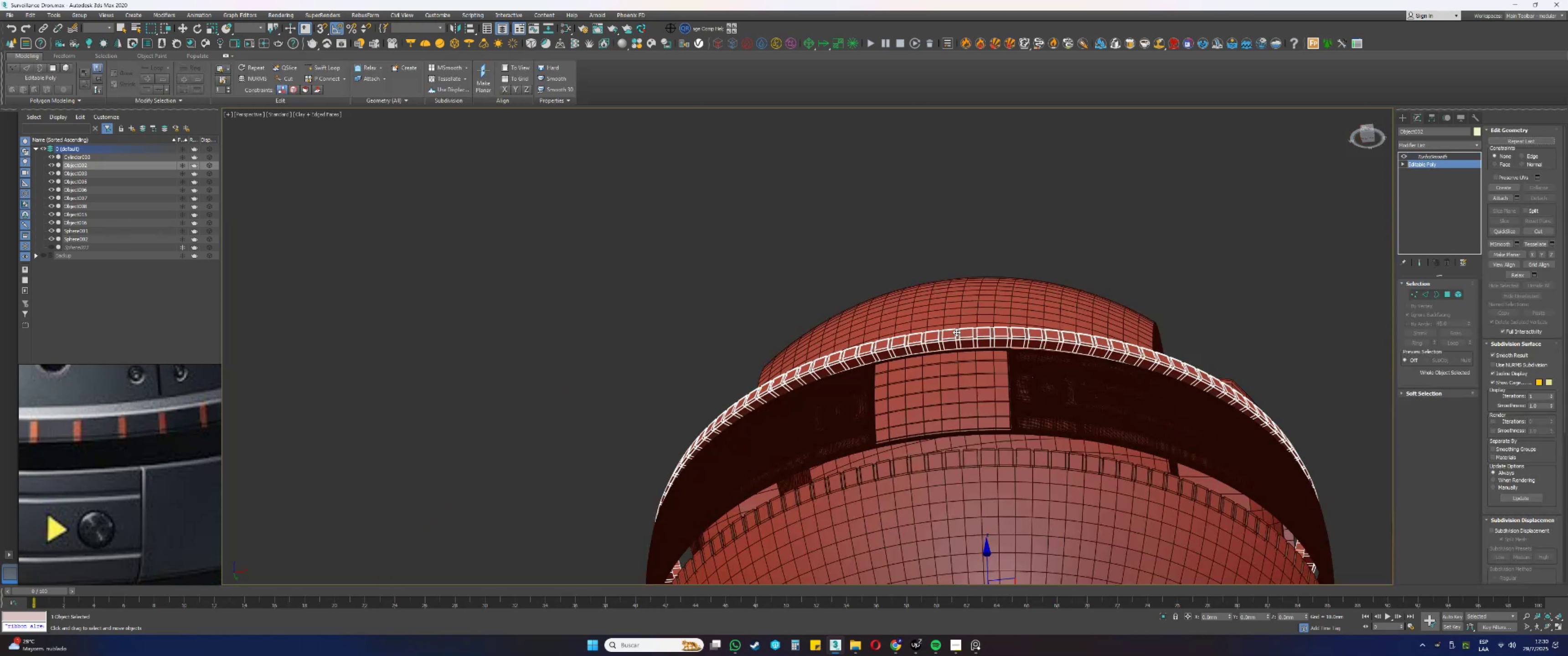 
hold_key(key=AltLeft, duration=0.41)
 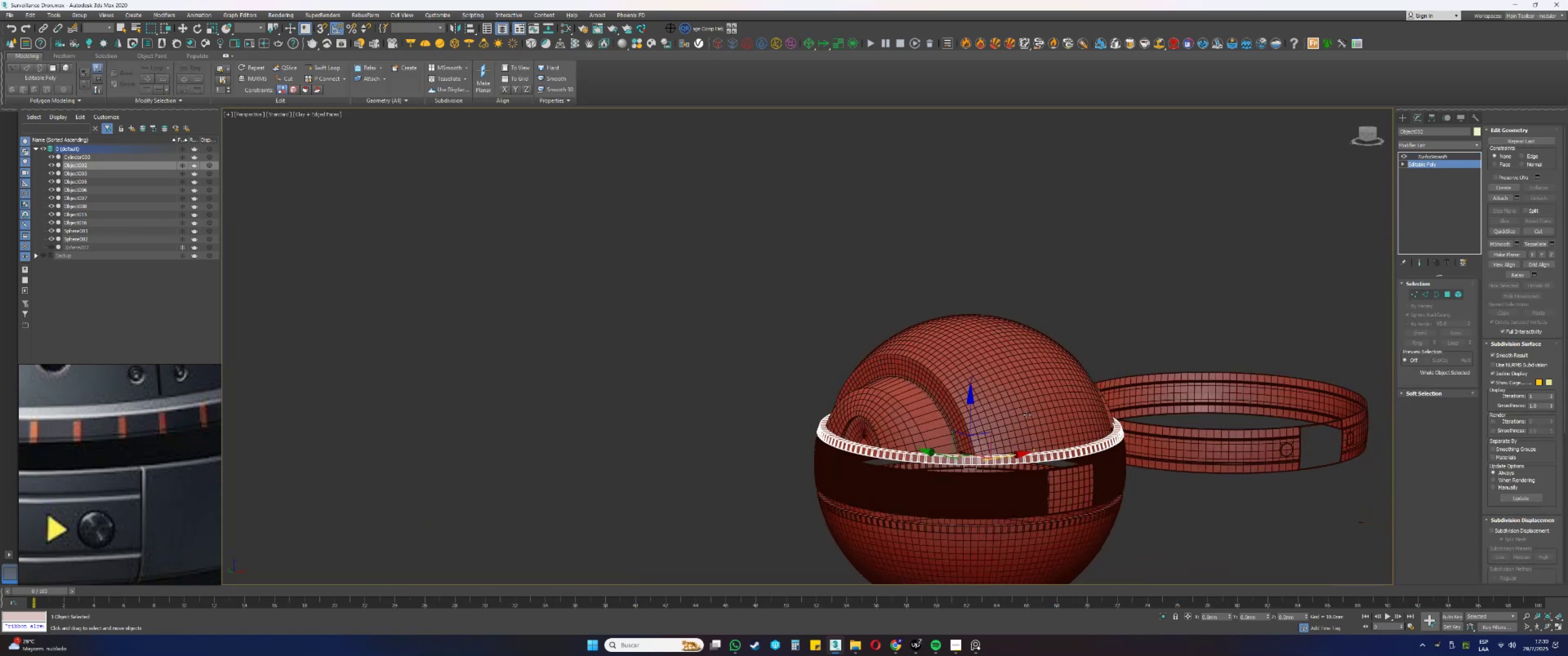 
key(Alt+AltLeft)
 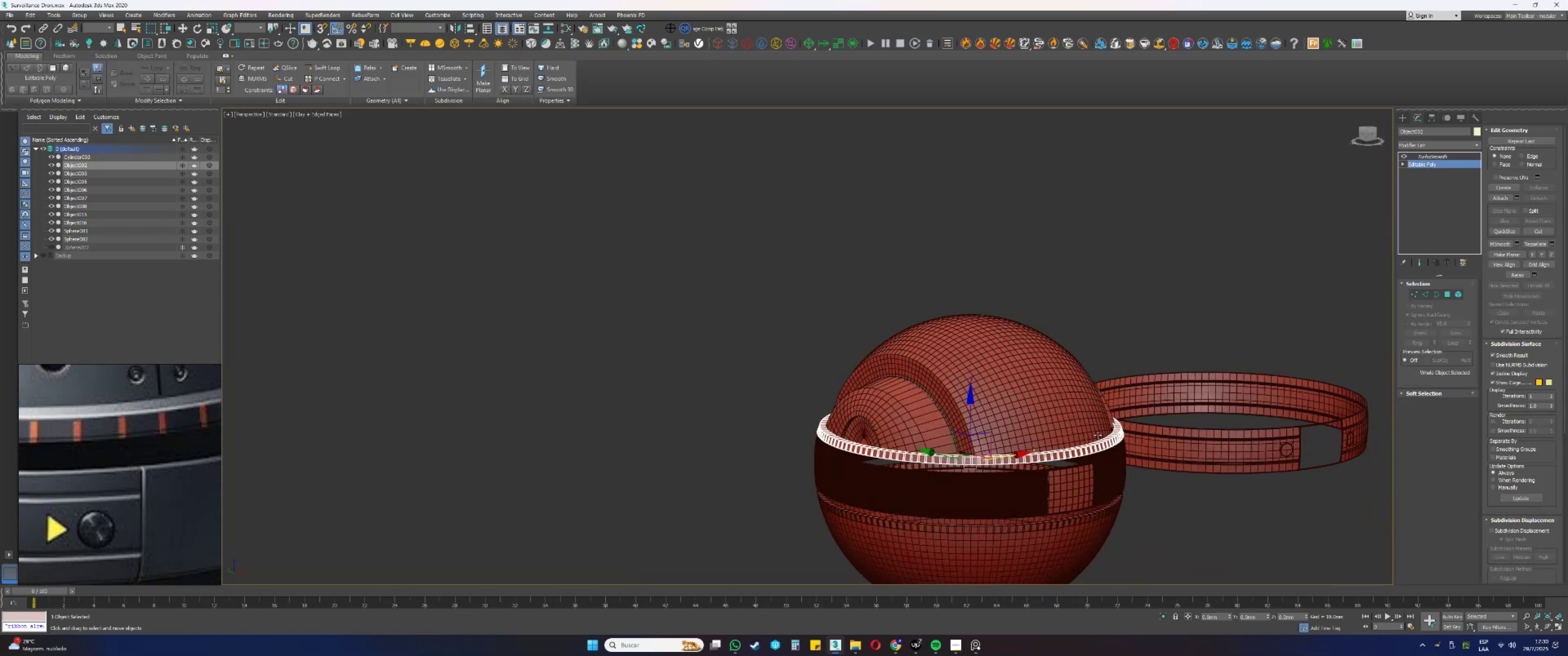 
scroll: coordinate [965, 400], scroll_direction: up, amount: 12.0
 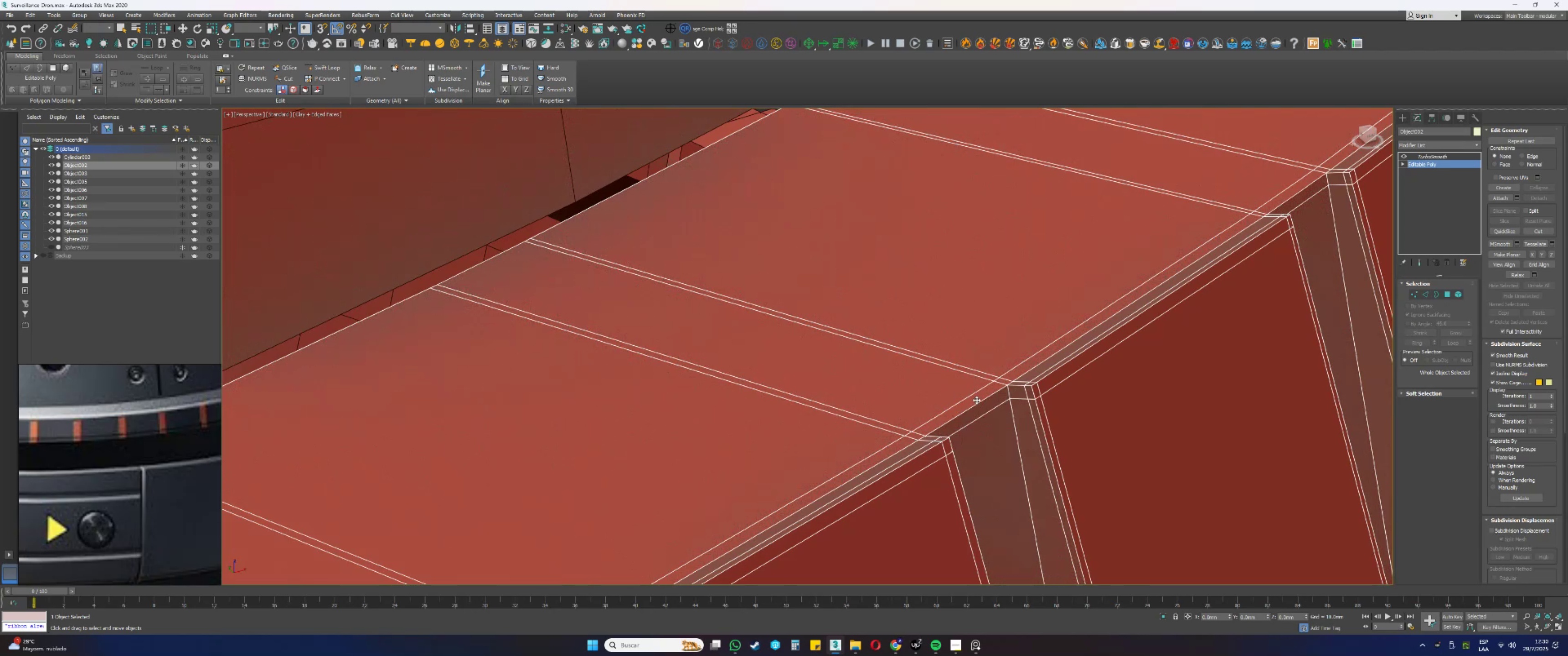 
scroll: coordinate [986, 358], scroll_direction: down, amount: 1.0
 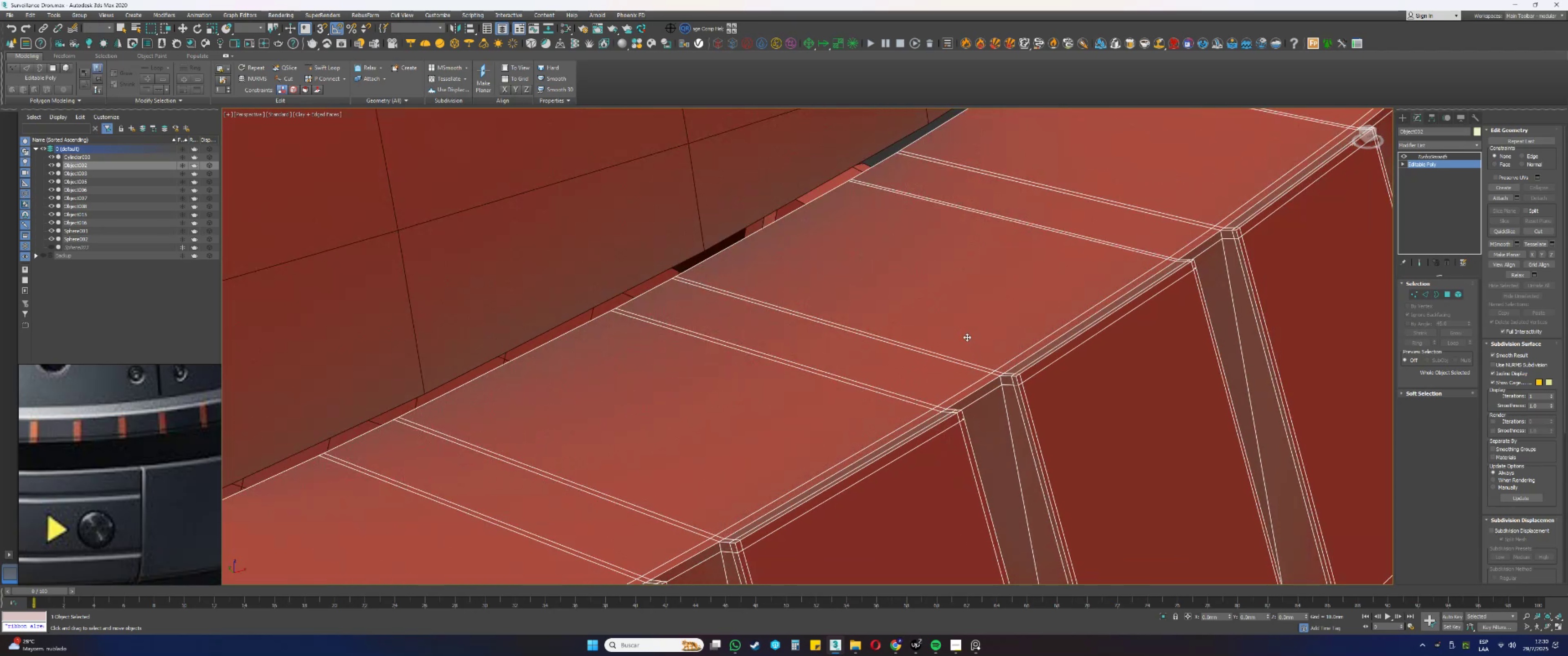 
key(Control+S)
 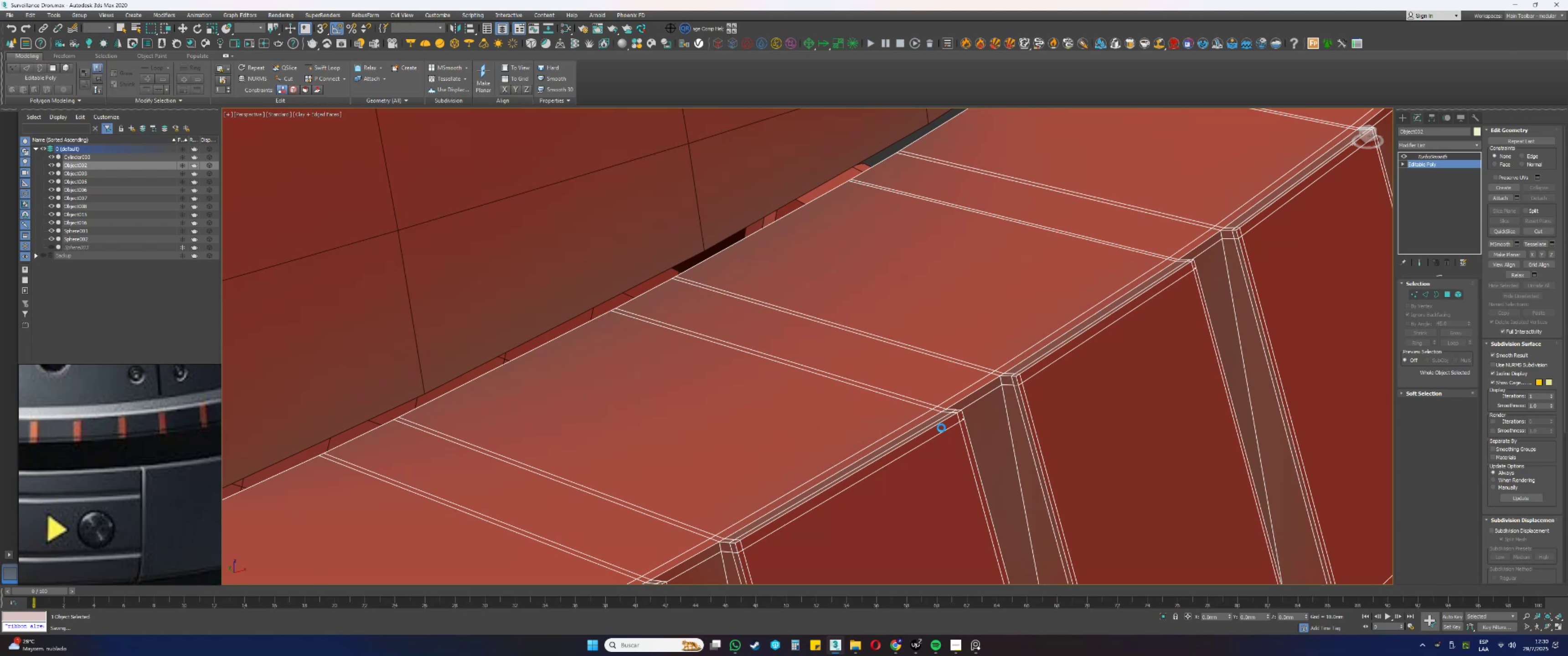 